 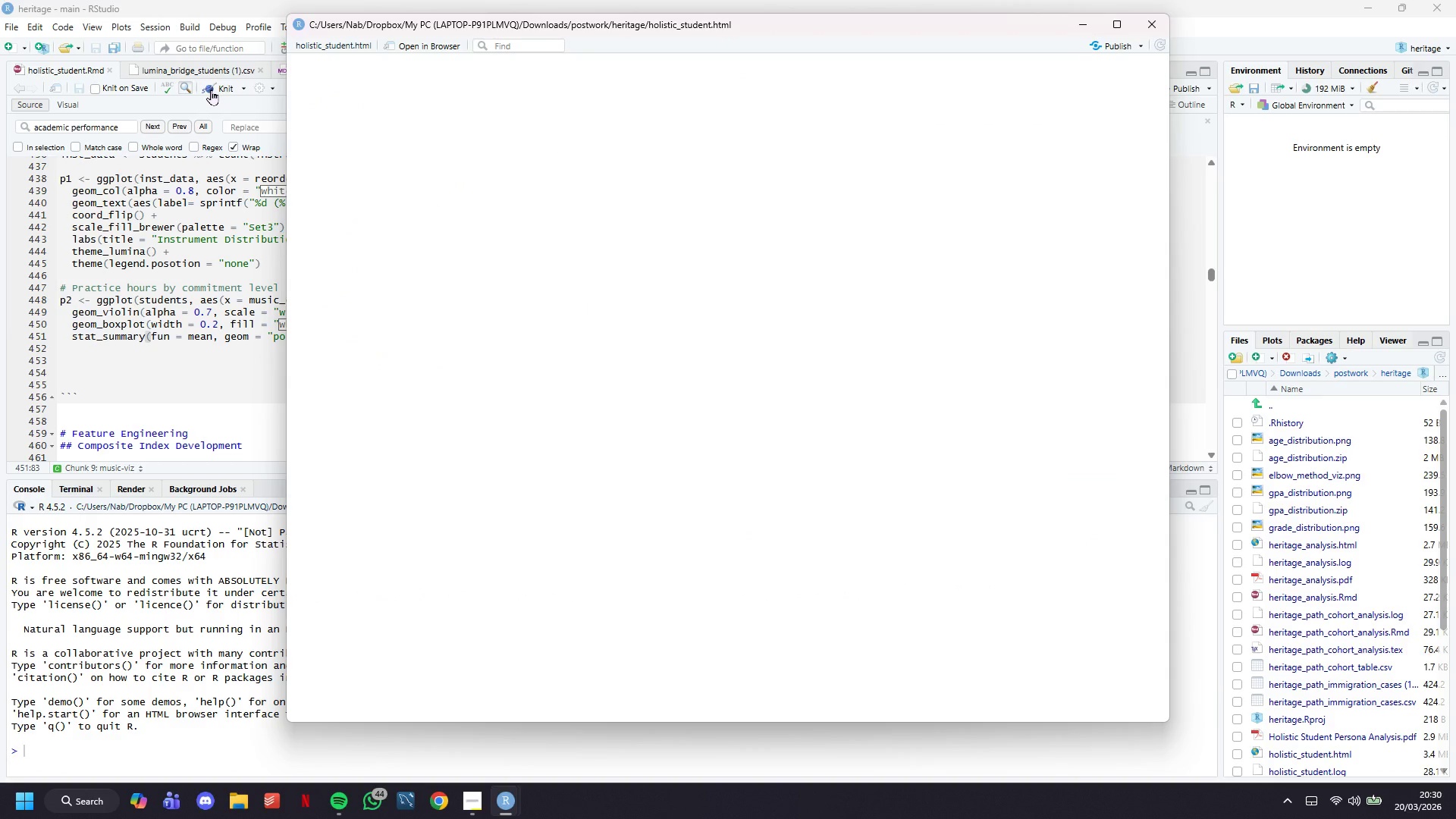 
scroll: coordinate [686, 193], scroll_direction: down, amount: 11.0
 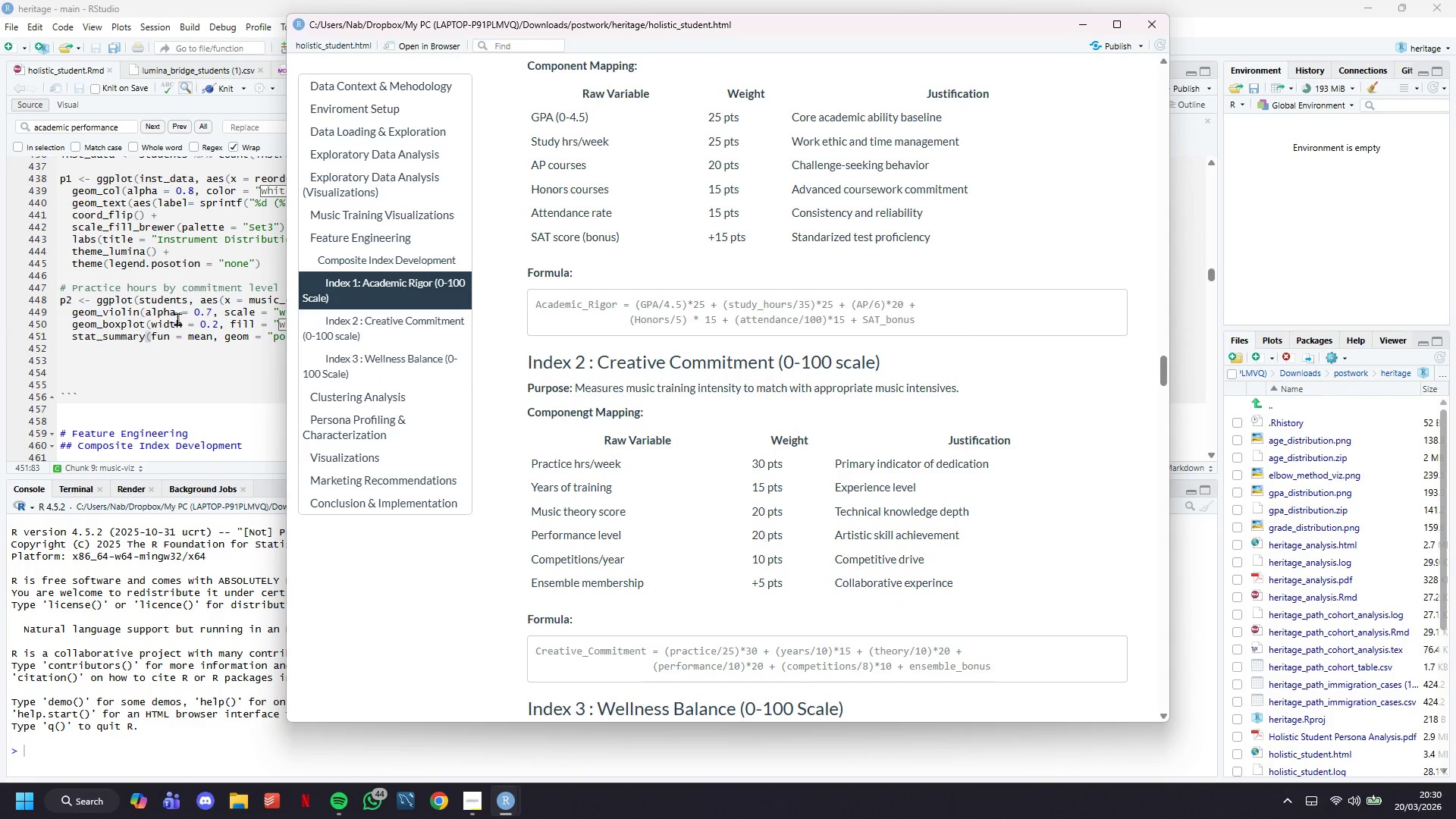 
left_click([171, 338])
 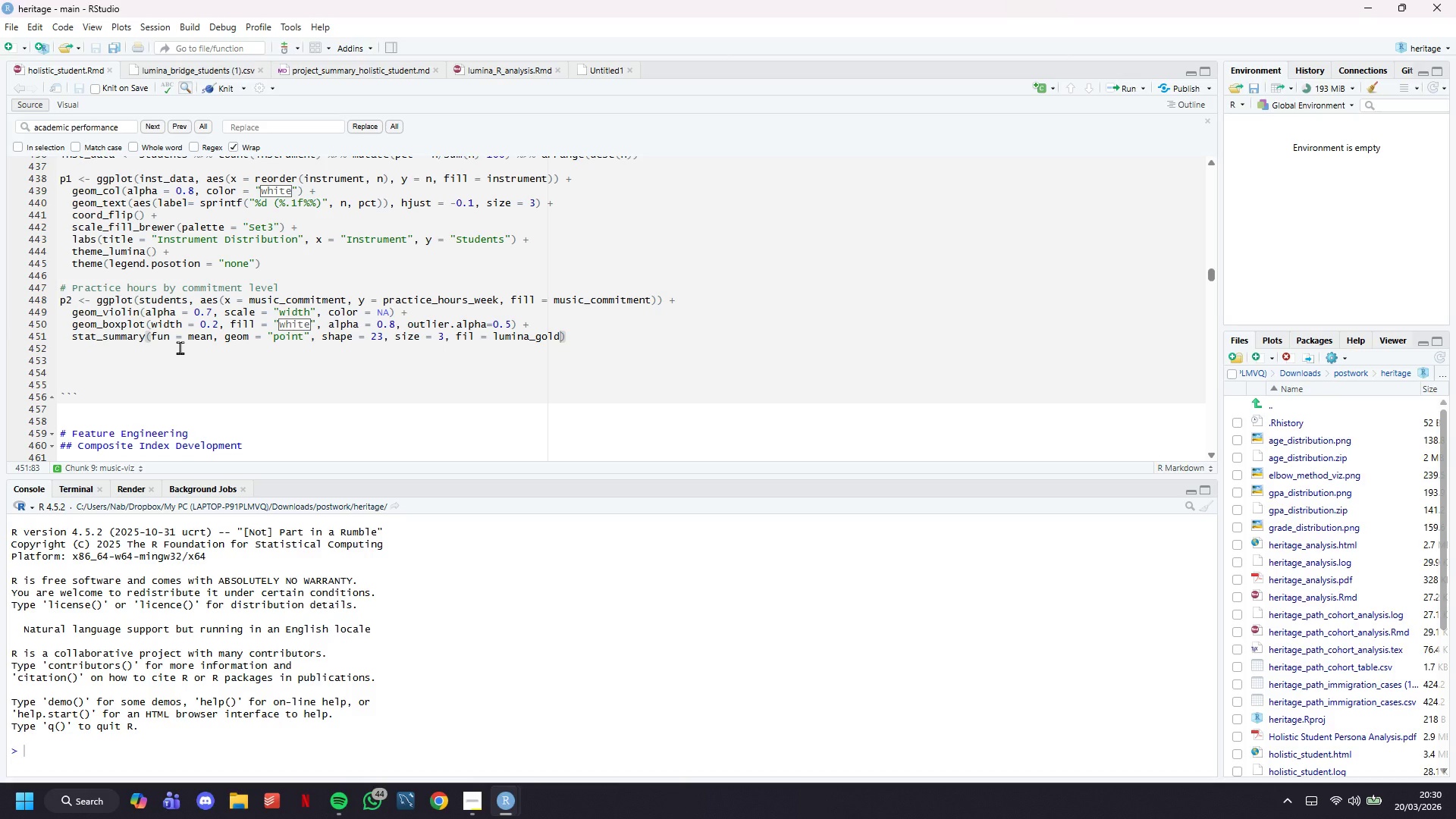 
double_click([673, 330])
 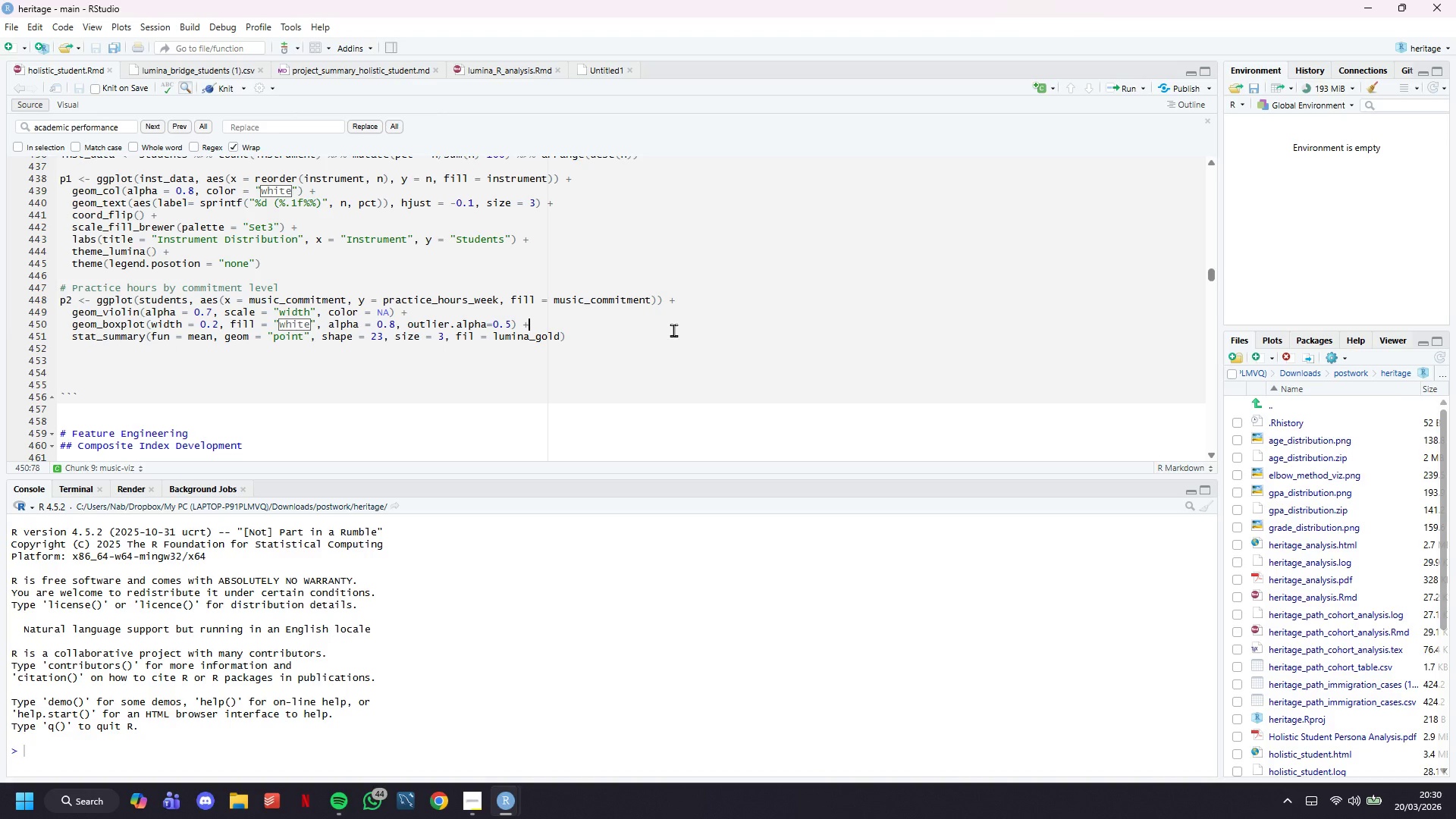 
triple_click([673, 330])
 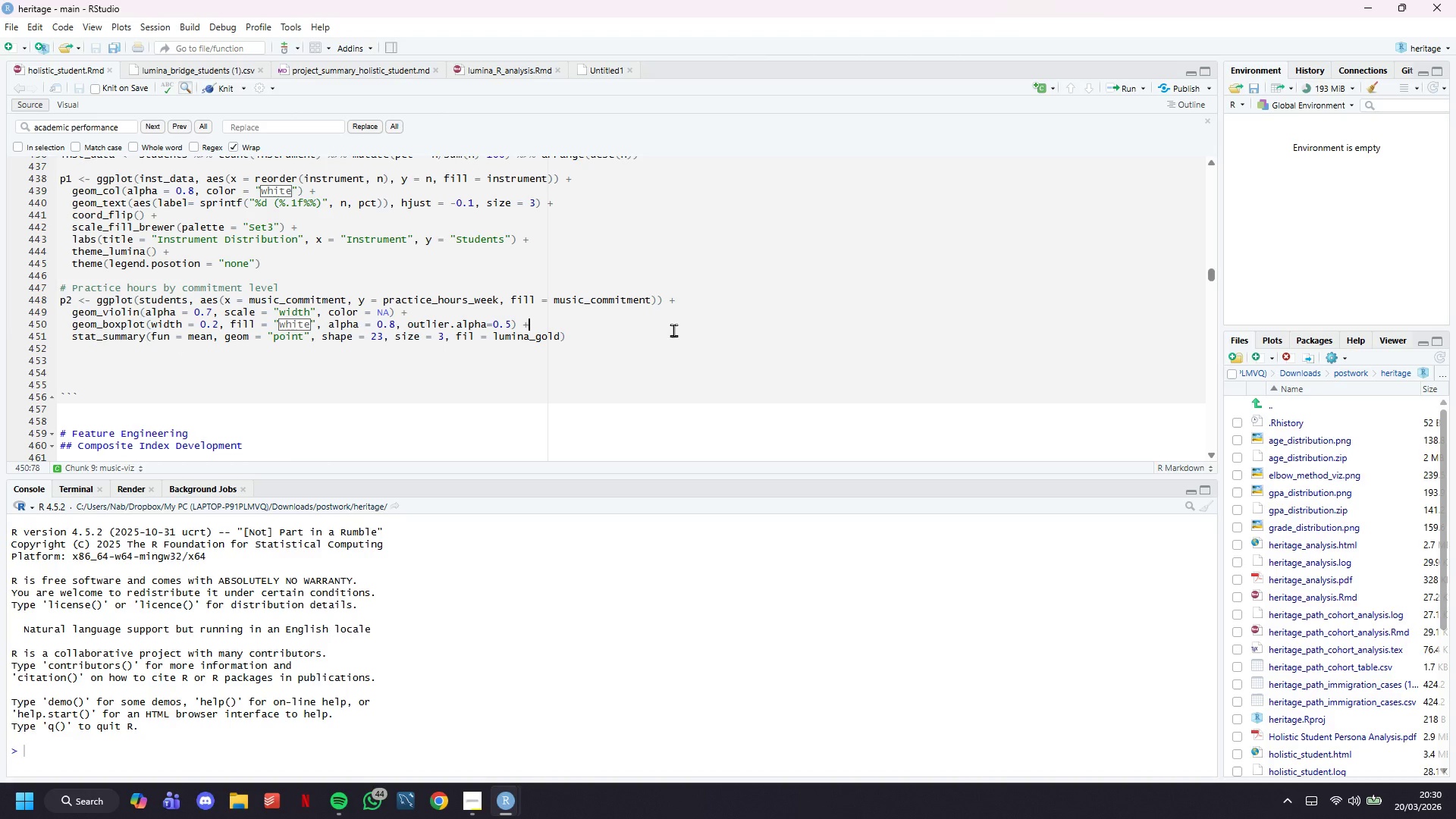 
triple_click([690, 336])
 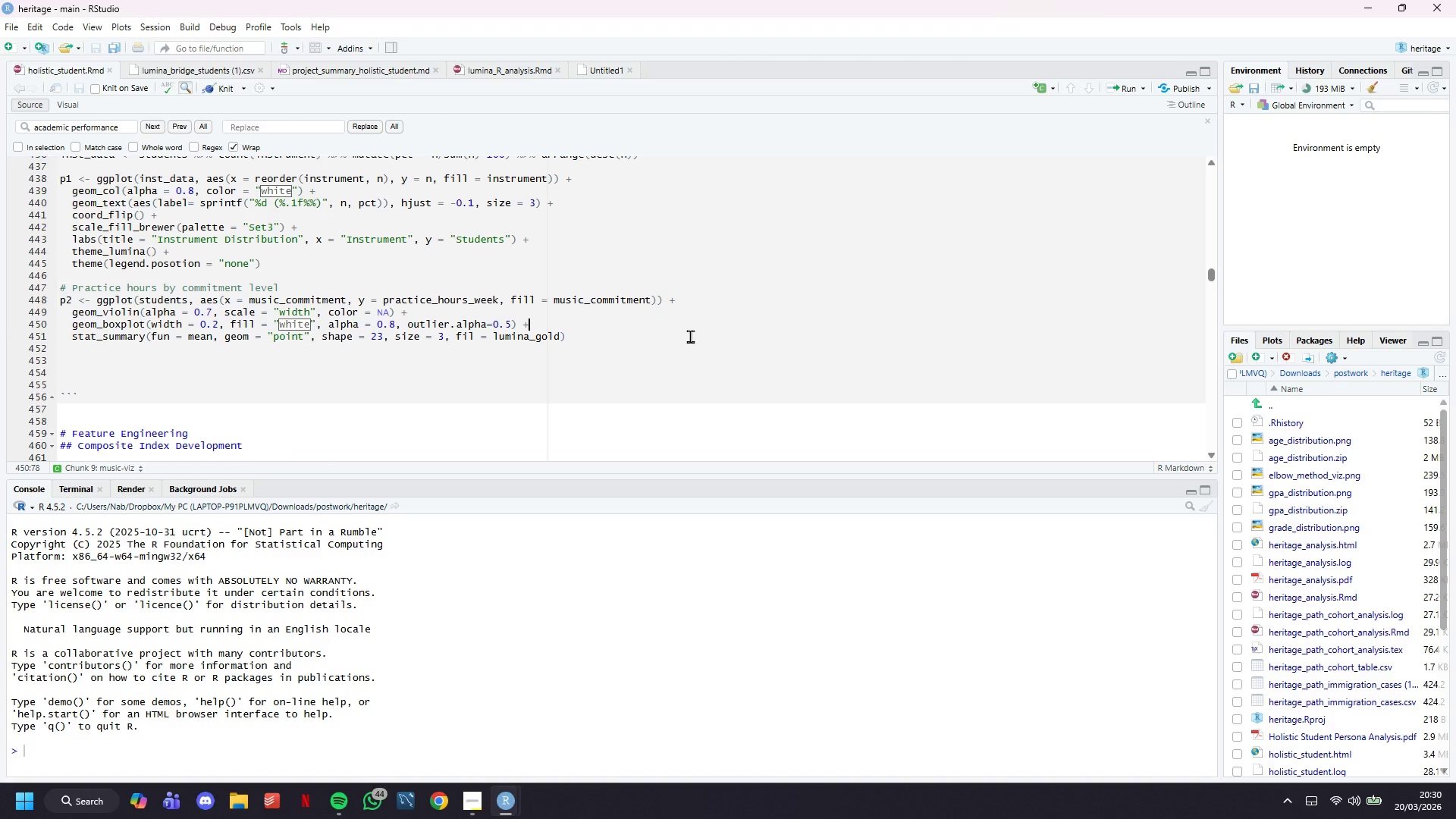 
left_click([645, 340])
 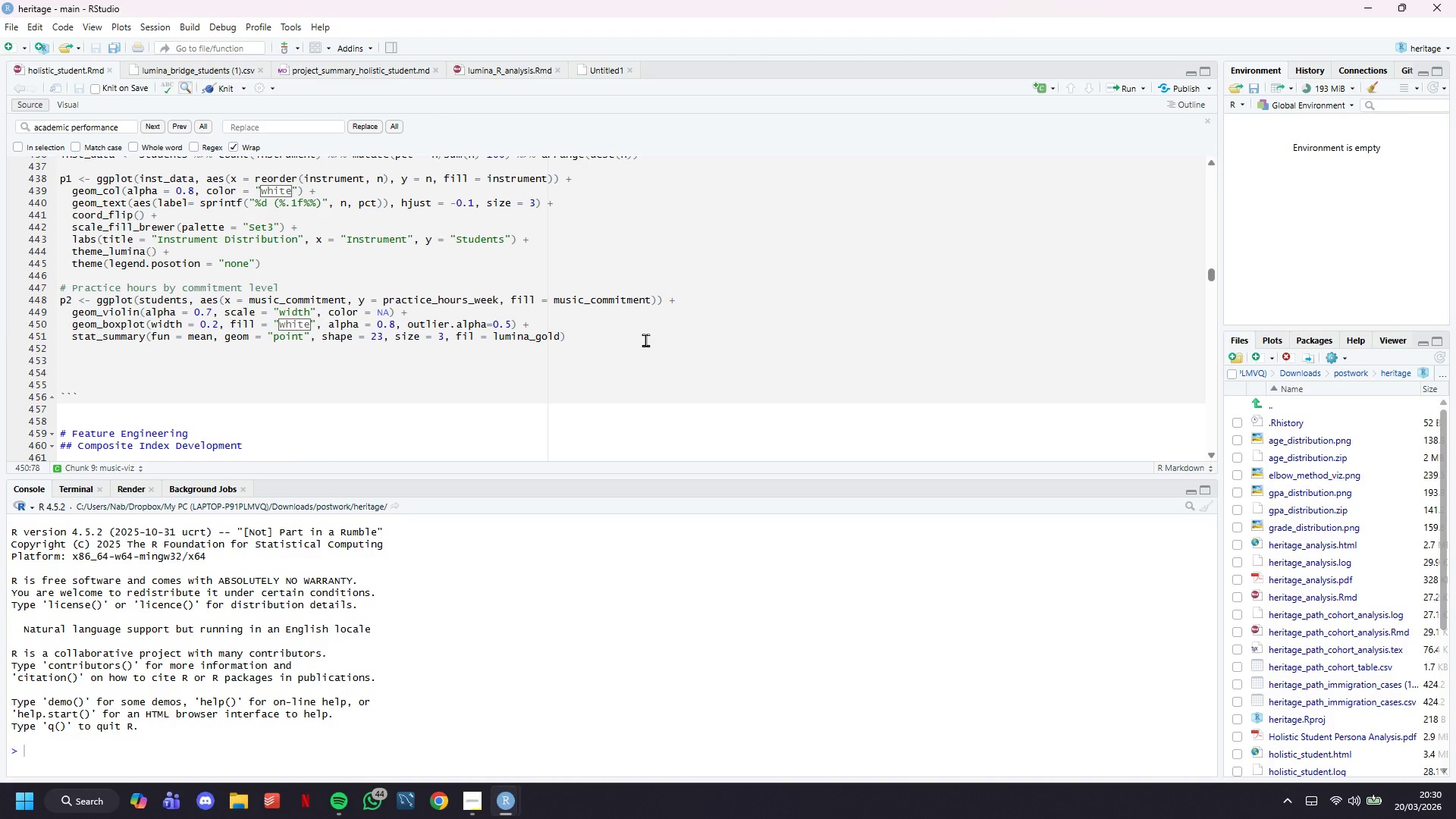 
key(Space)
 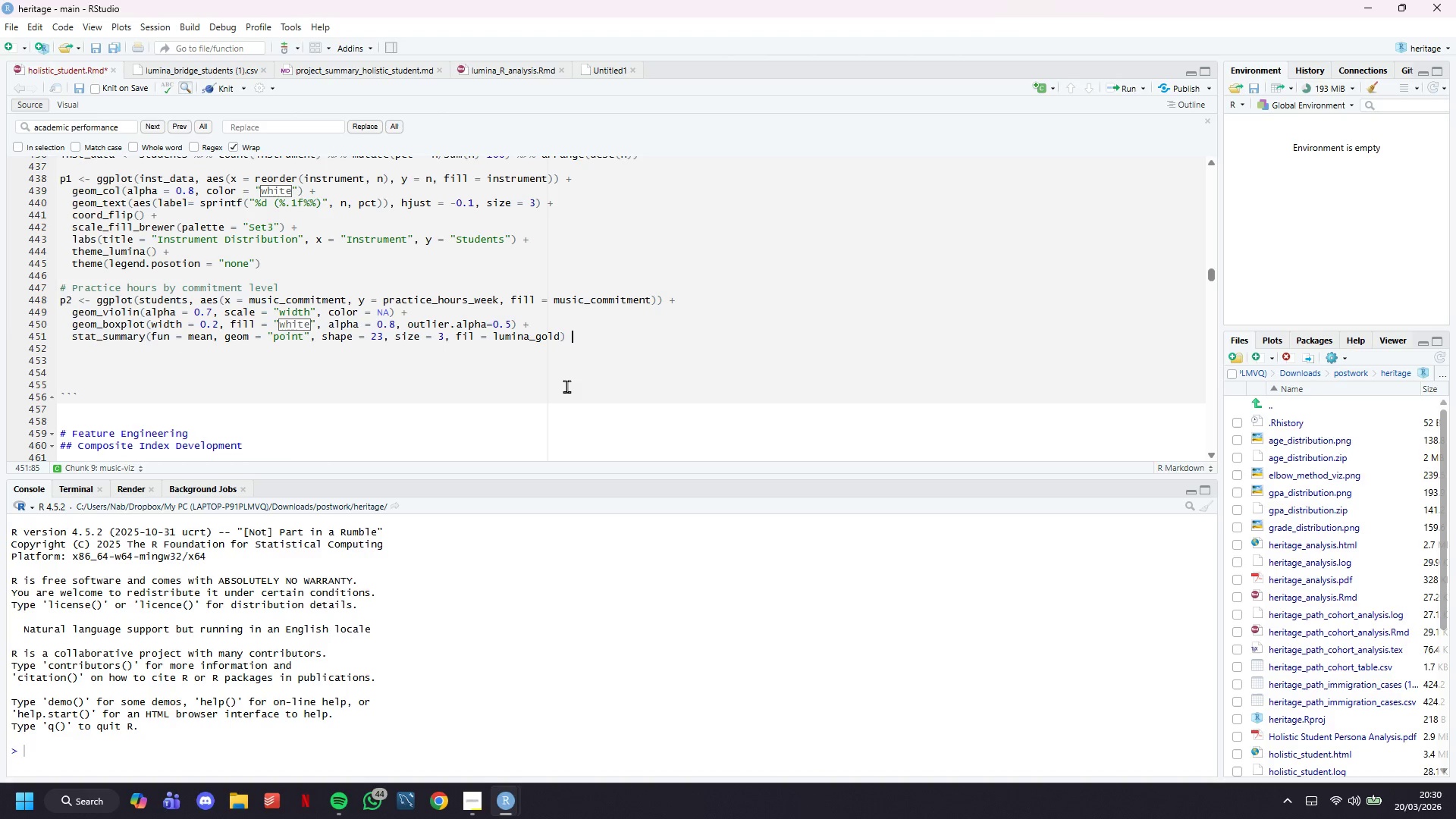 
key(Shift+ShiftLeft)
 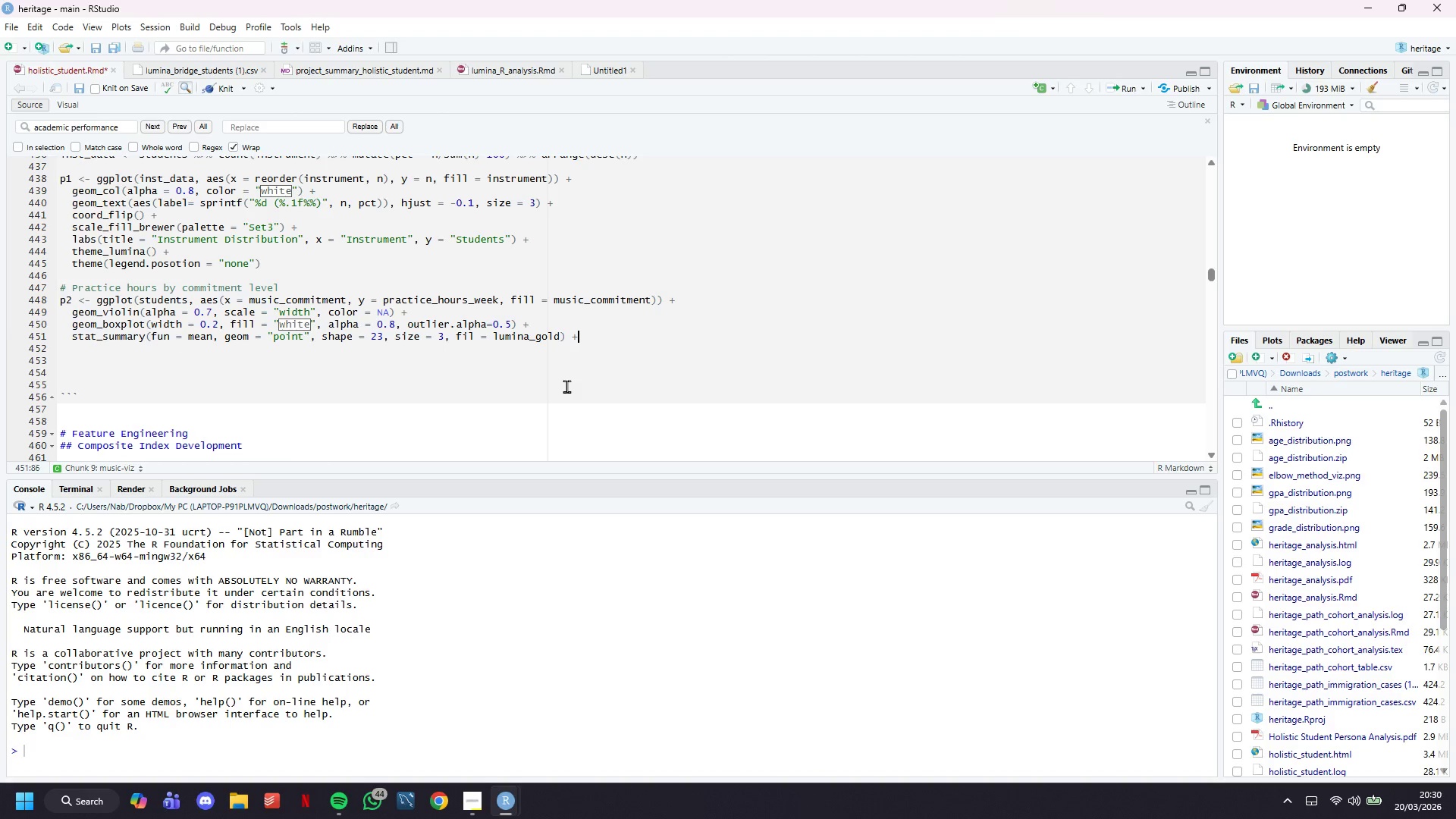 
key(Shift+Equal)
 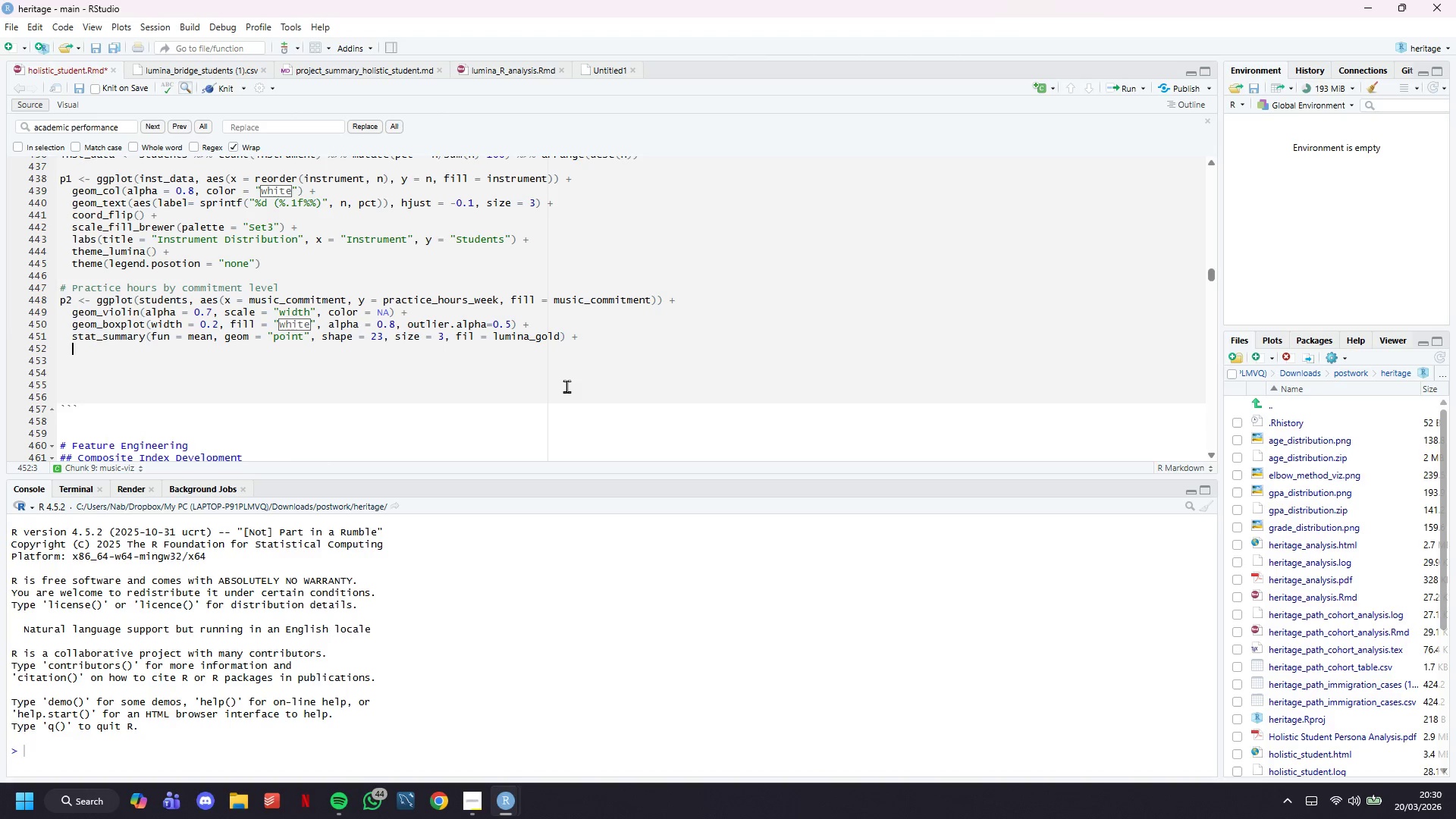 
key(Enter)
 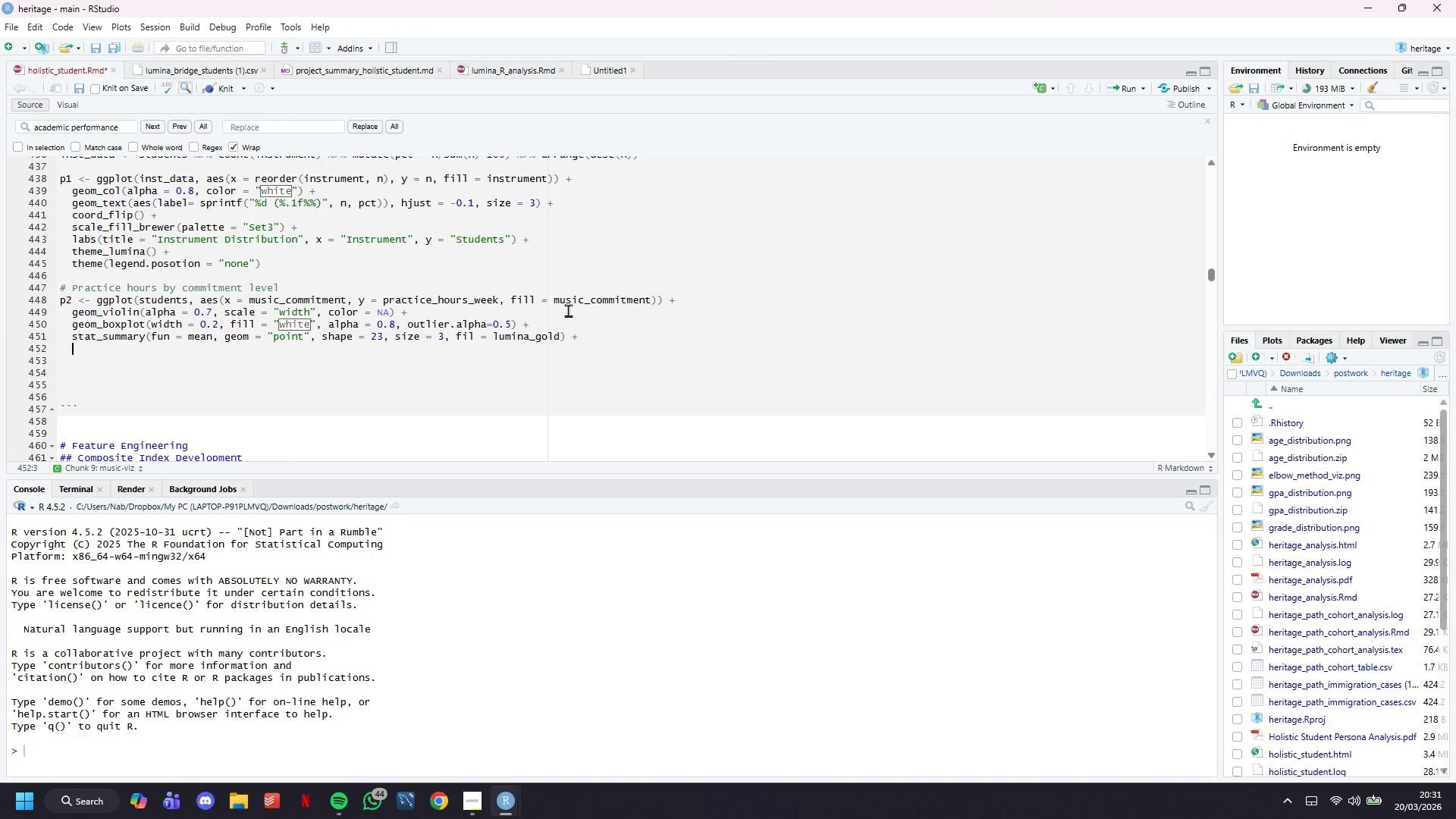 
wait(33.83)
 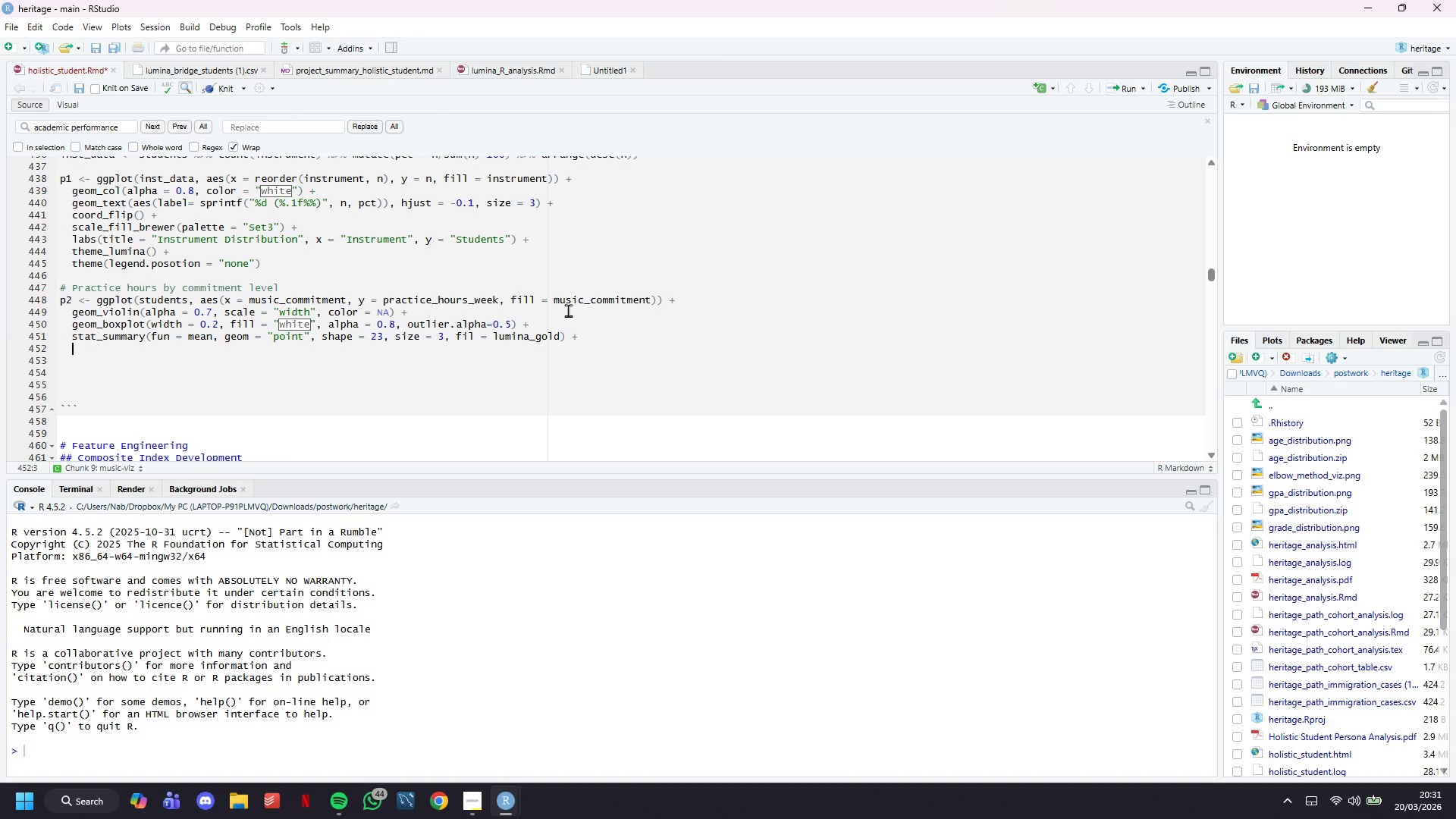 
type(scale_fill_mua)
key(Backspace)
type(nual(values = c("Low)
 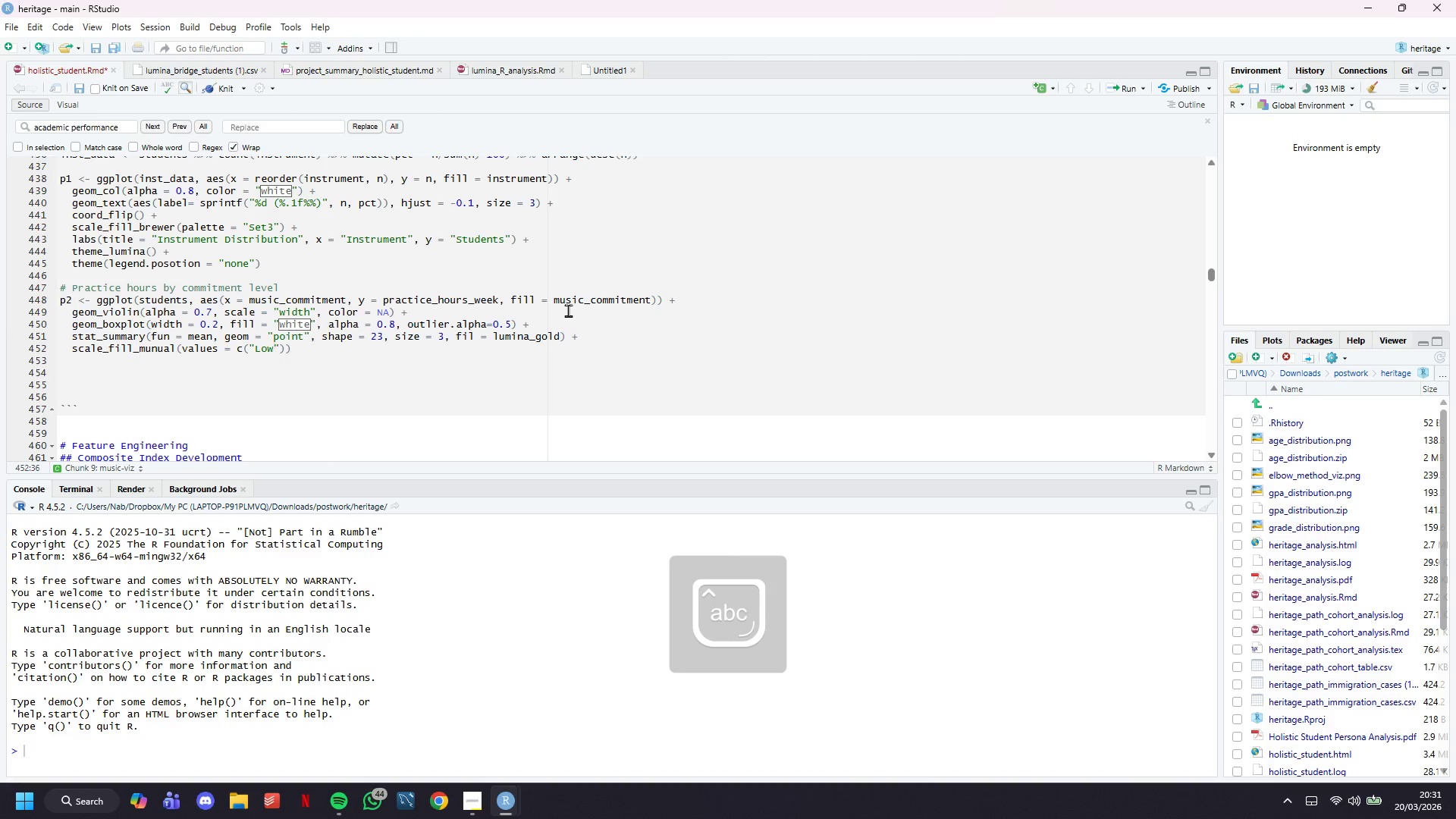 
key(ArrowRight)
 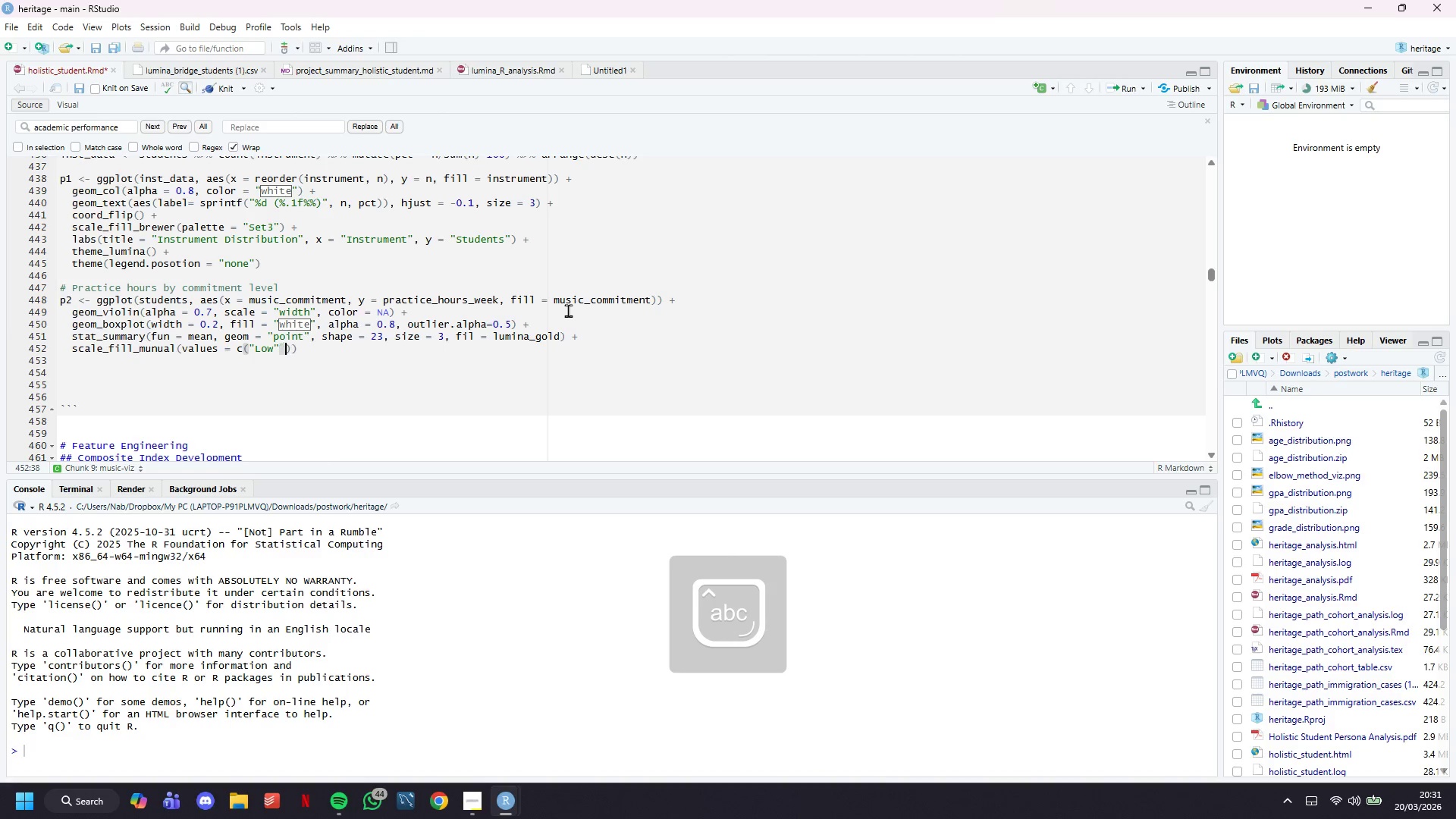 
type( = "gray70)
 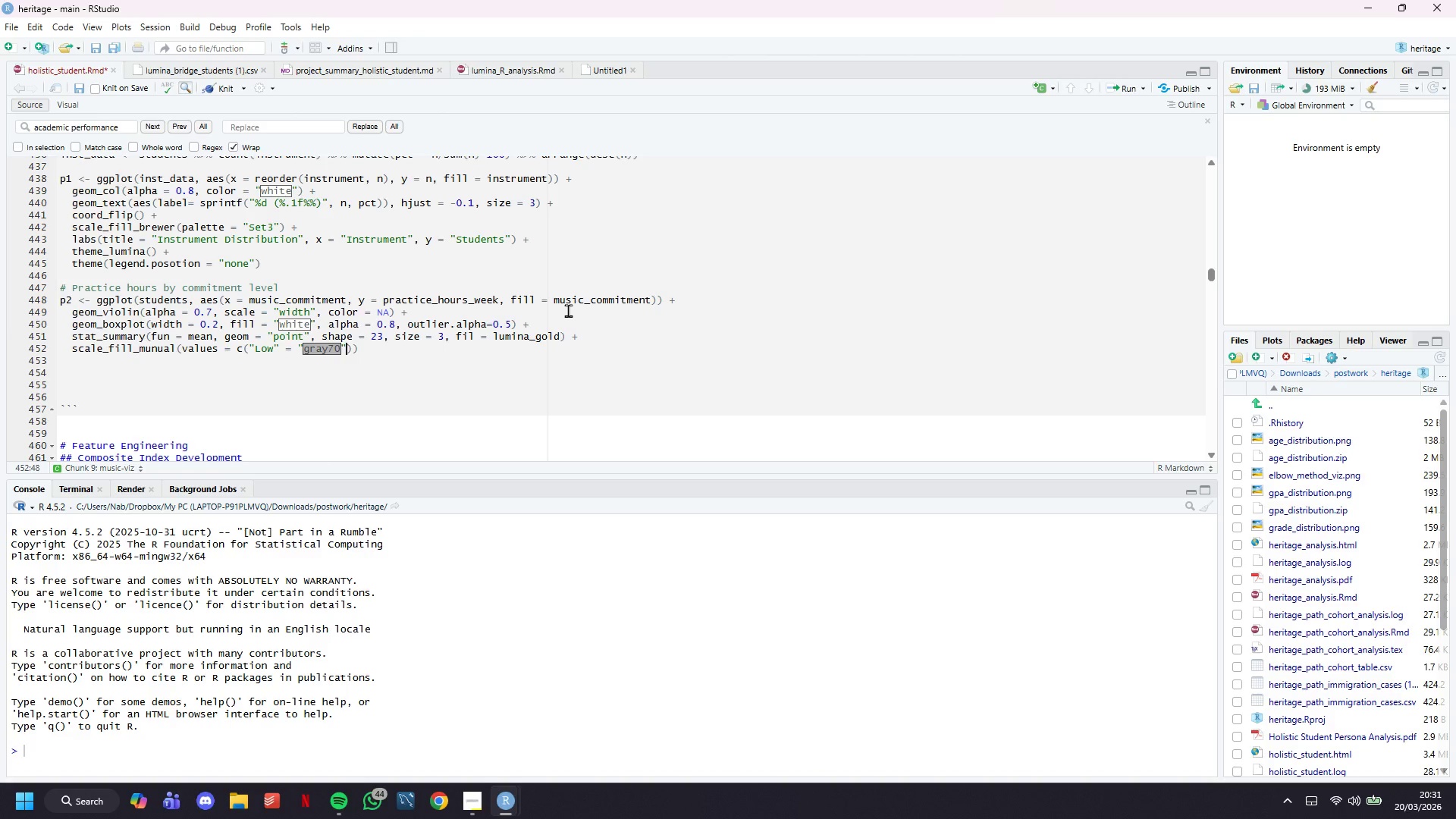 
key(ArrowRight)
 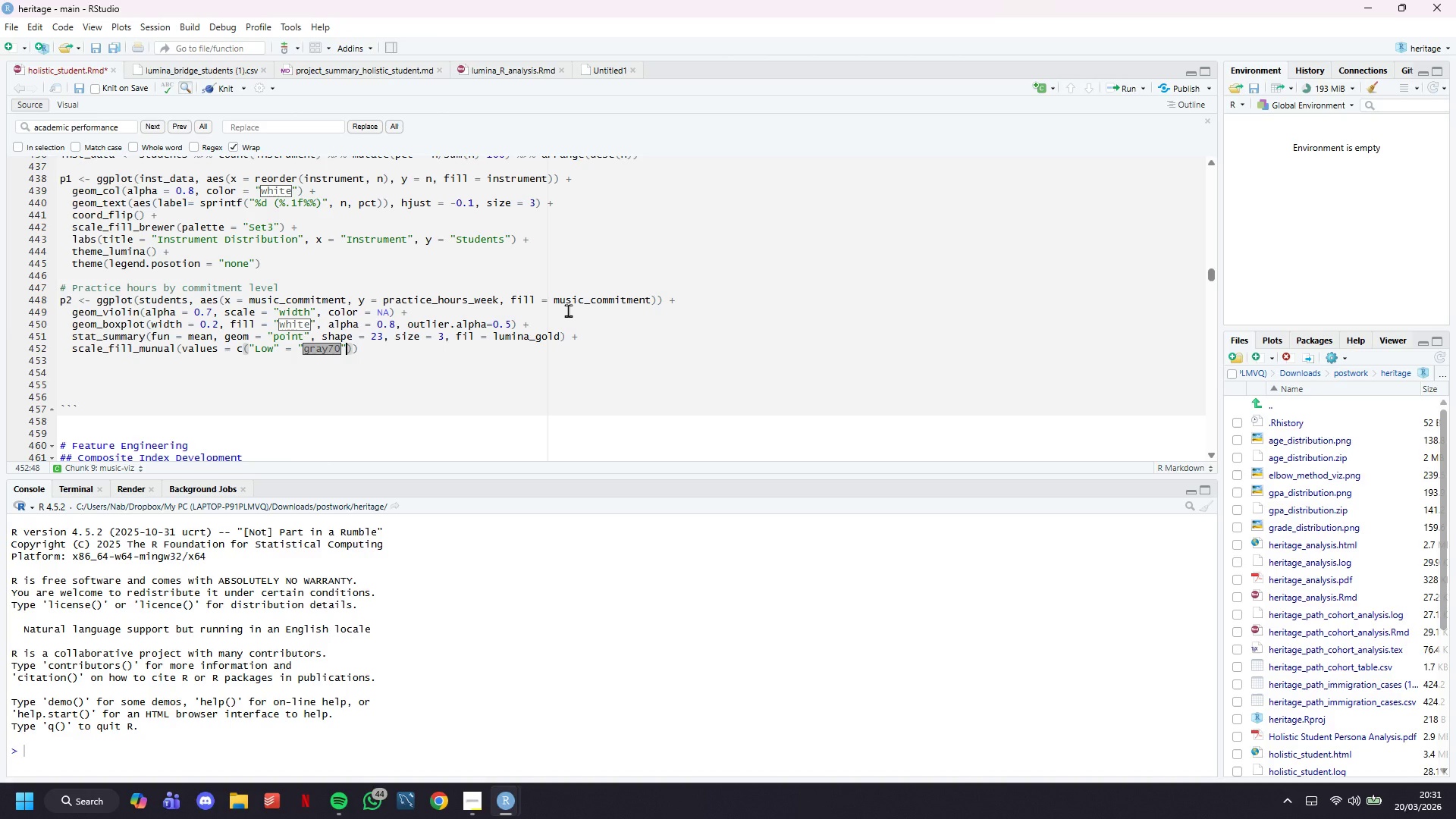 
type(, ",)
key(Backspace)
type(Medium)
 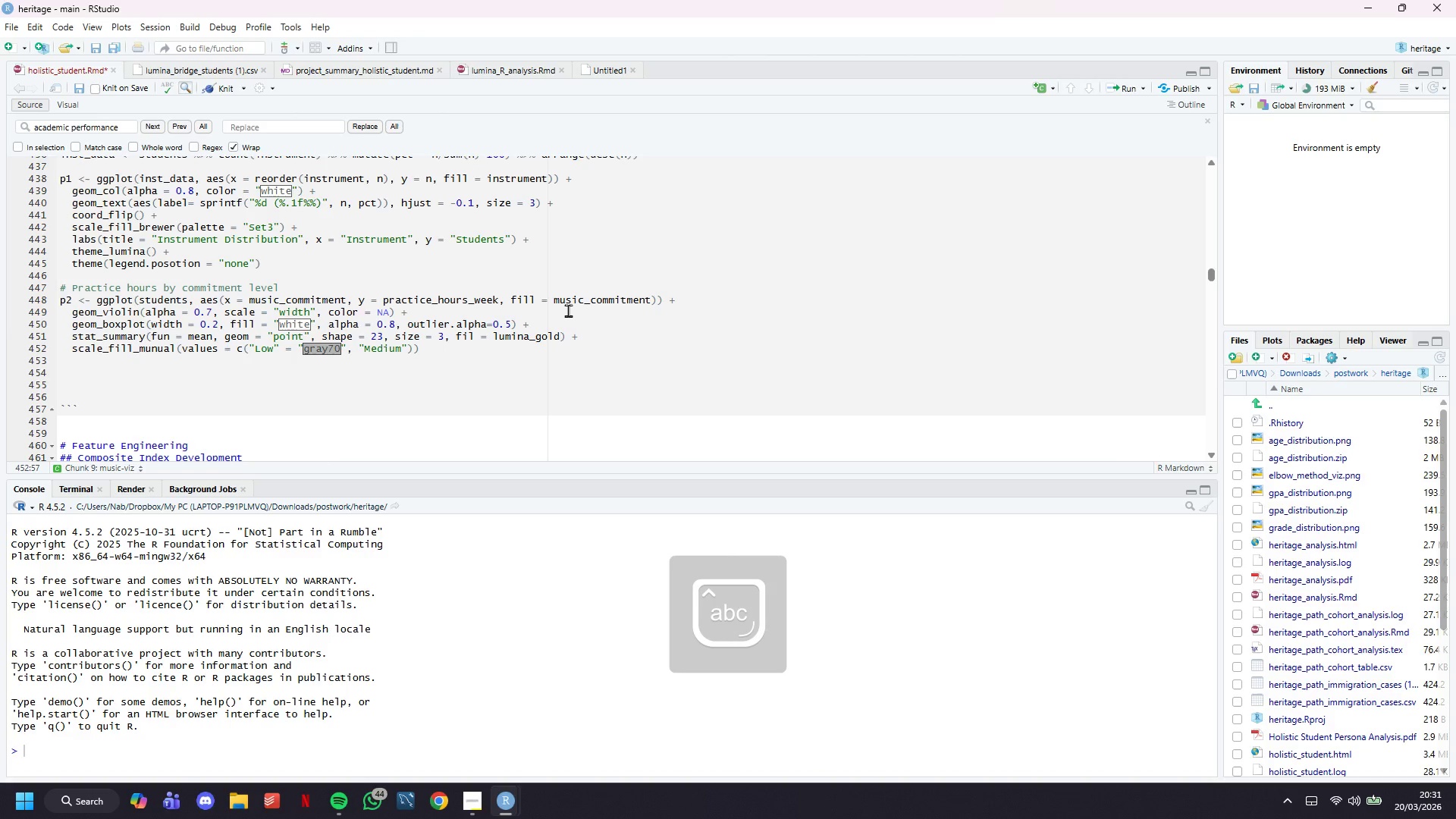 
key(ArrowRight)
 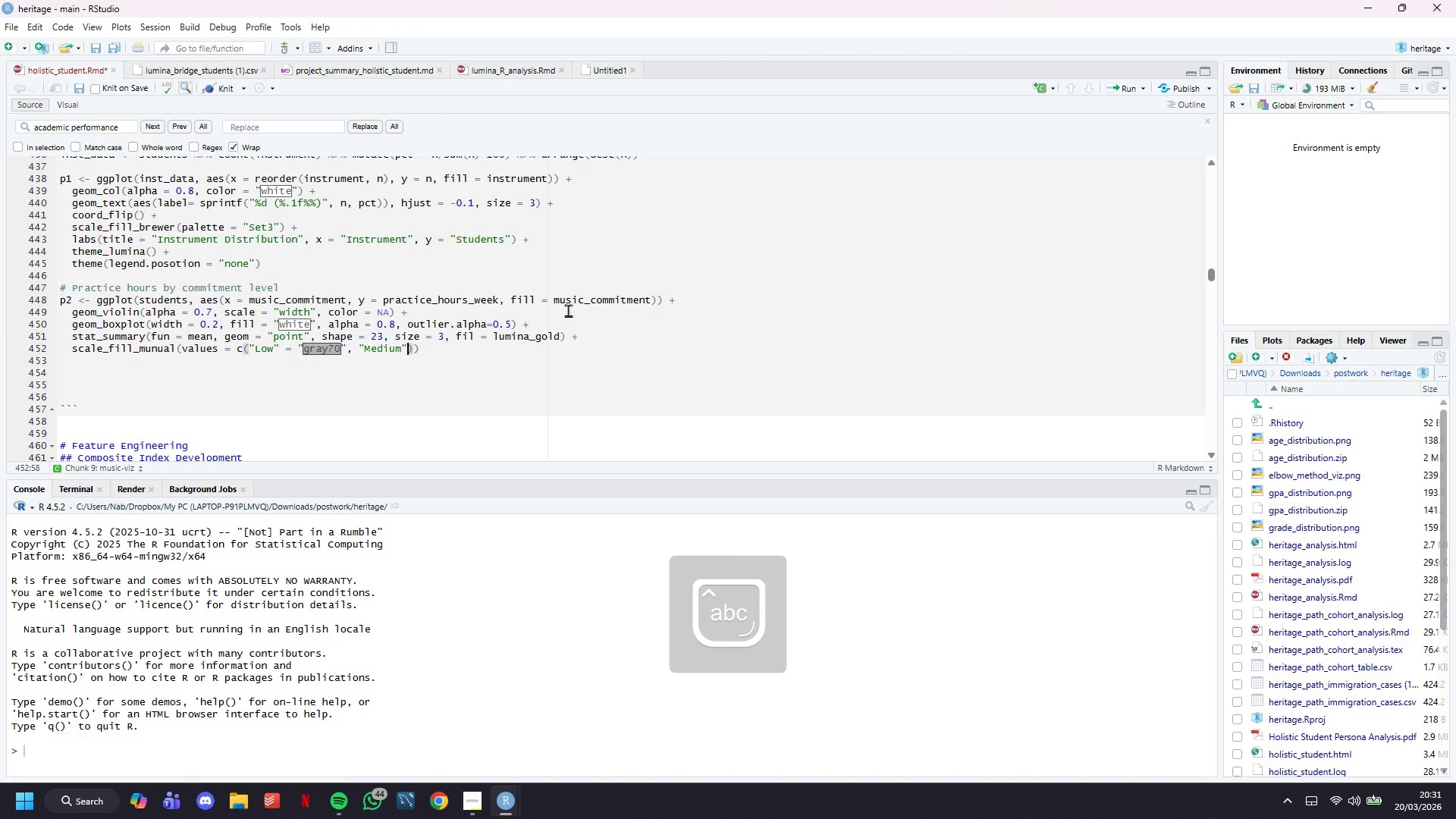 
type( = lumina_tal)
key(Backspace)
key(Backspace)
type(eal, "High)
 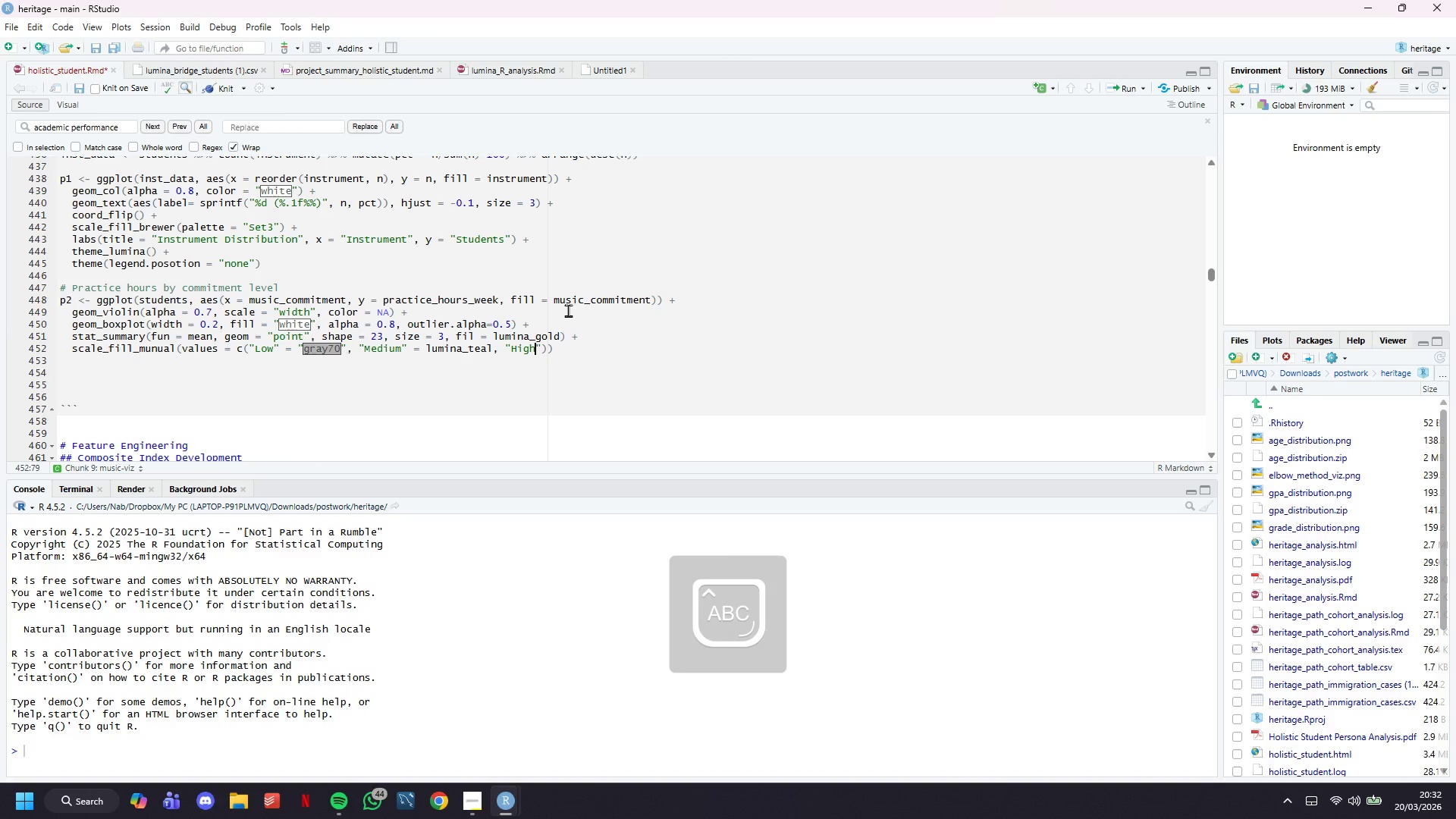 
key(ArrowRight)
 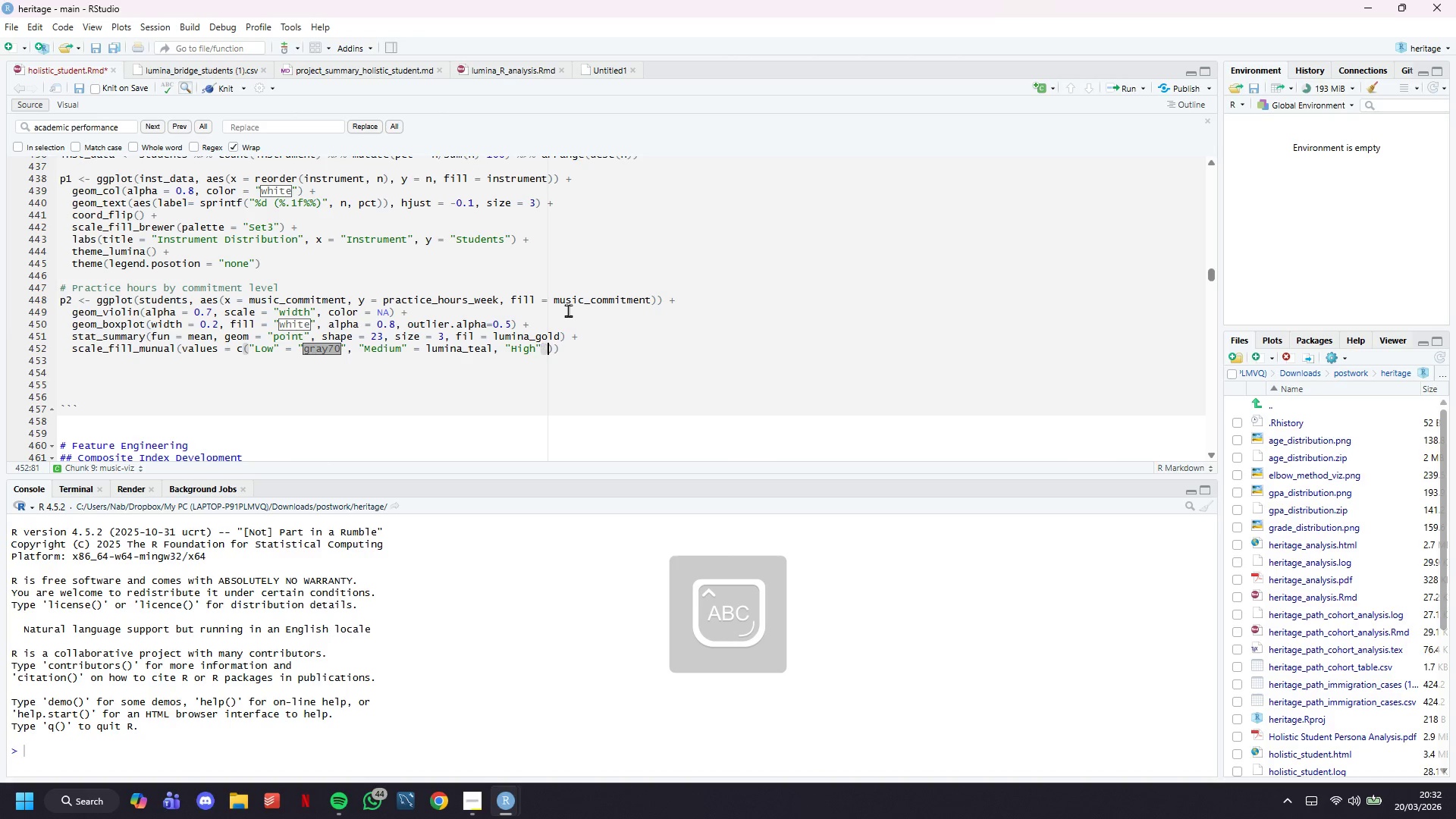 
type( = luminal)
key(Backspace)
type(_purple)
 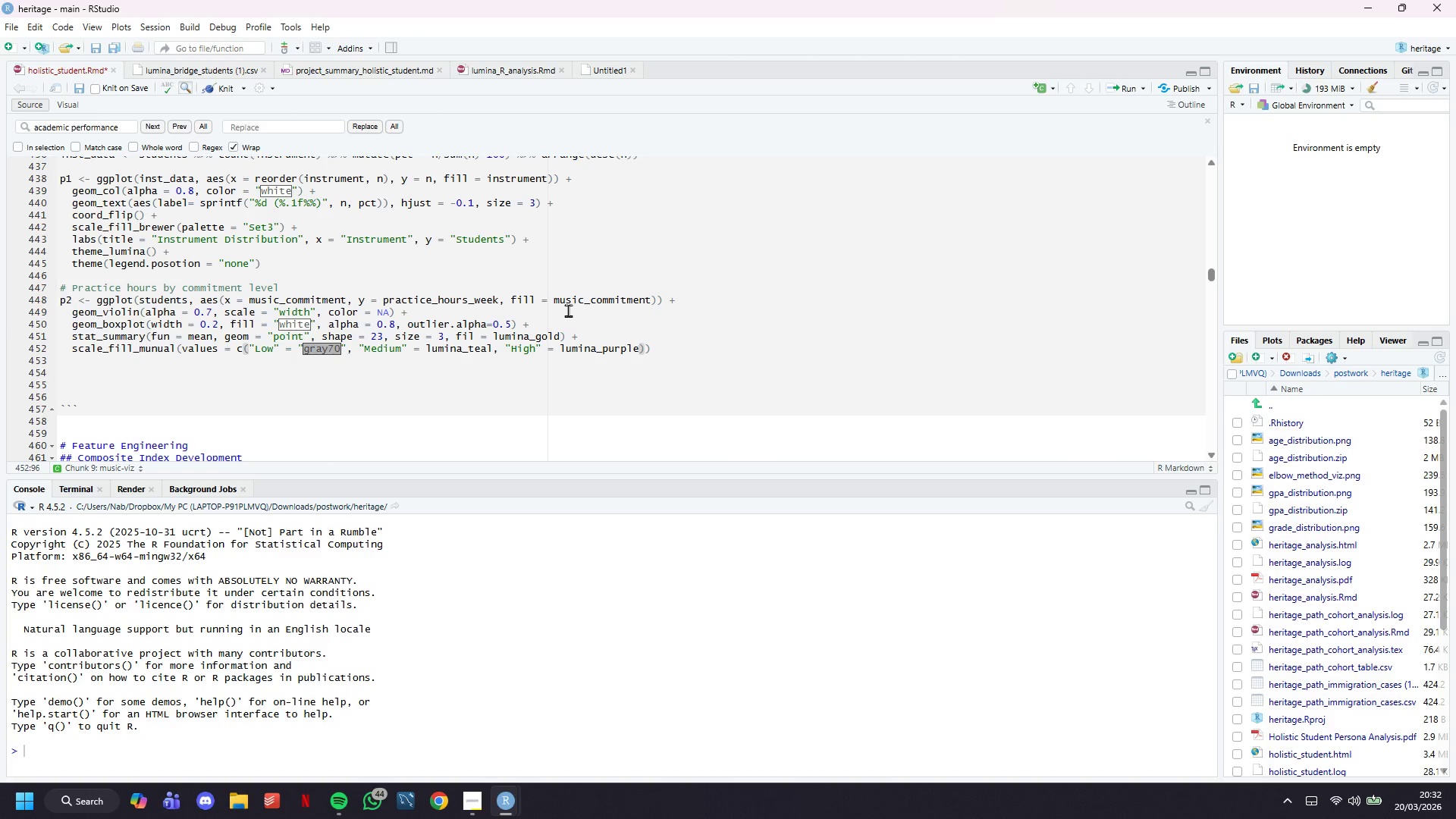 
key(ArrowRight)
 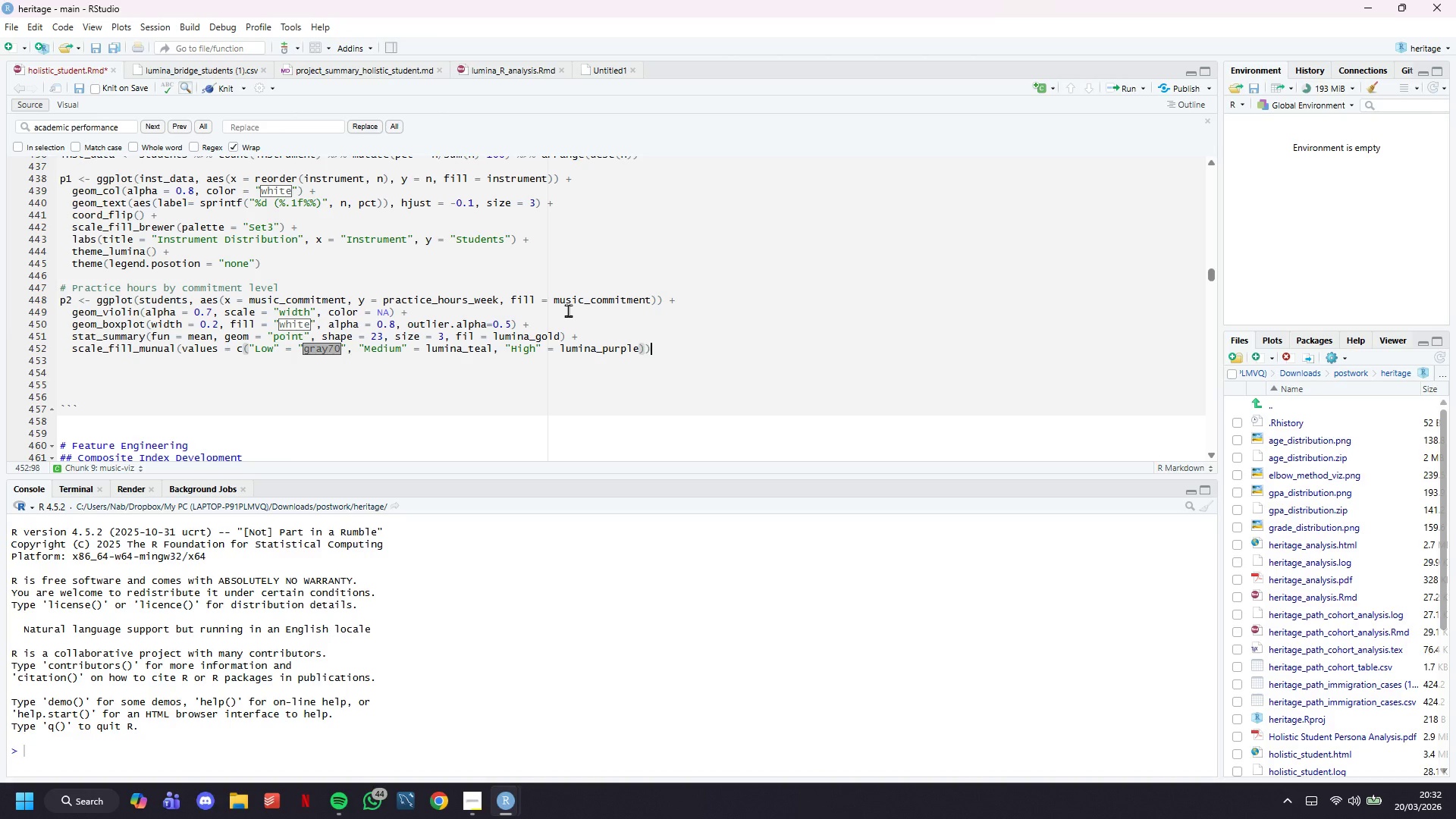 
key(ArrowRight)
 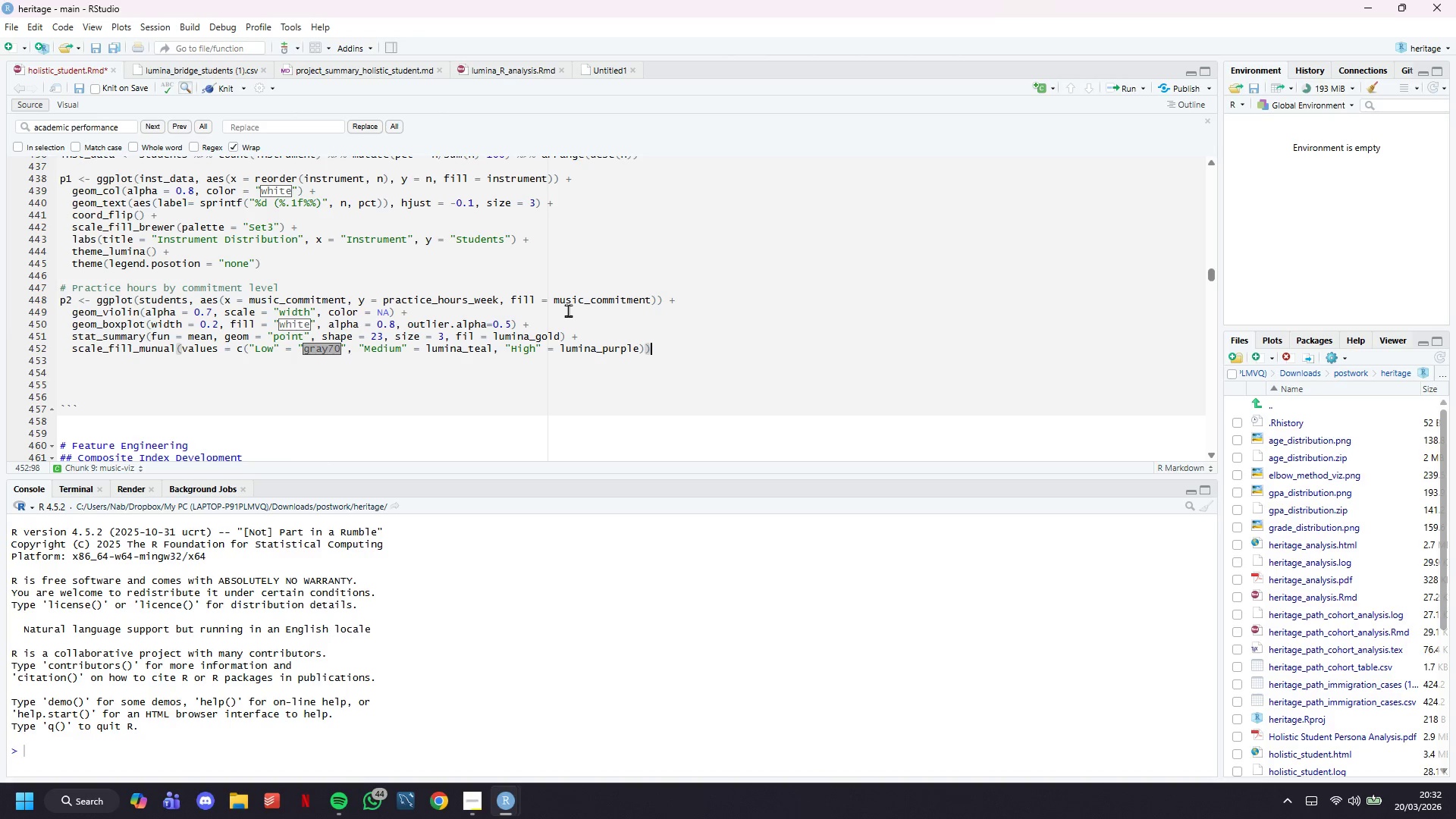 
key(Space)
 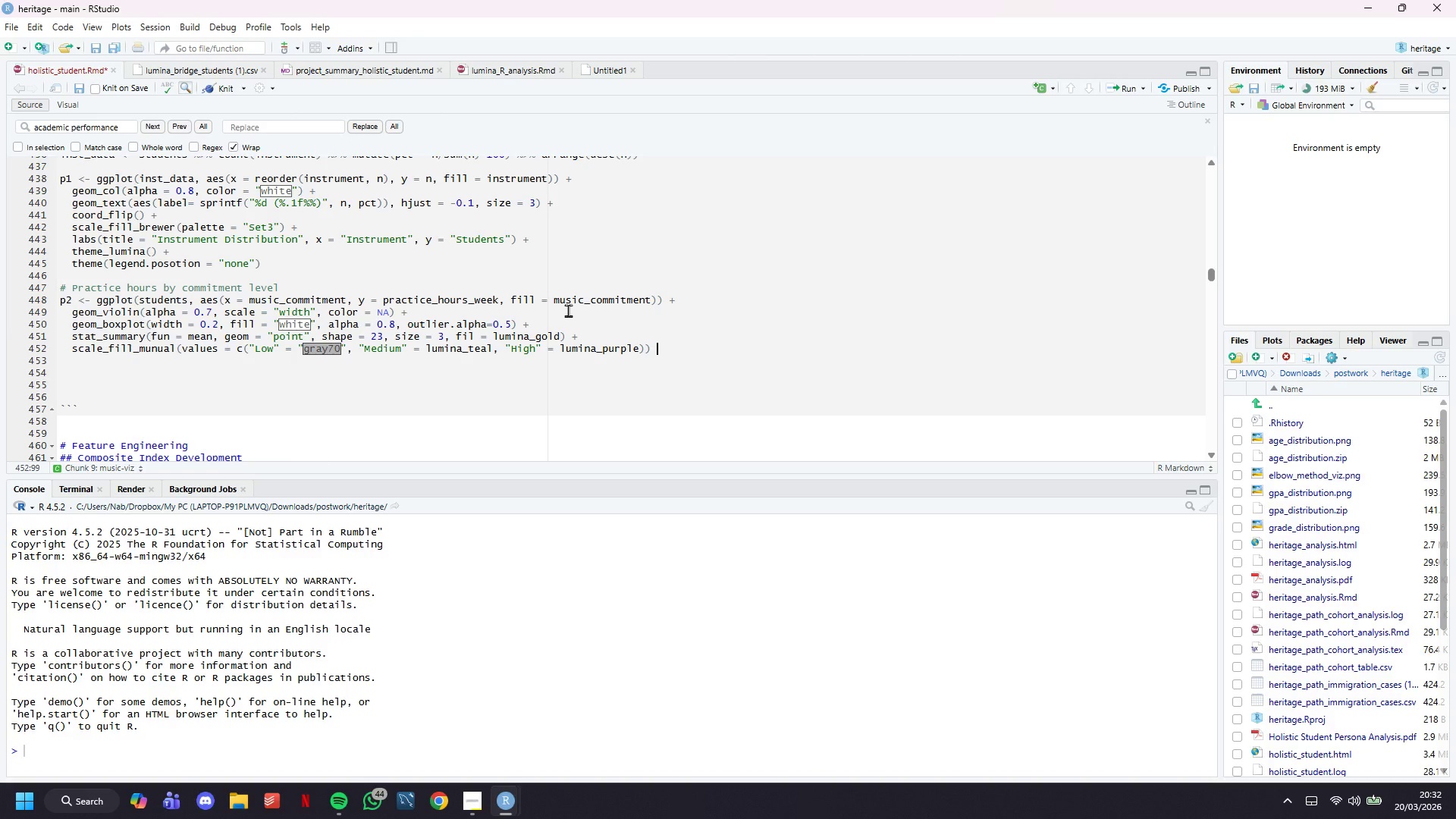 
key(Shift+ShiftLeft)
 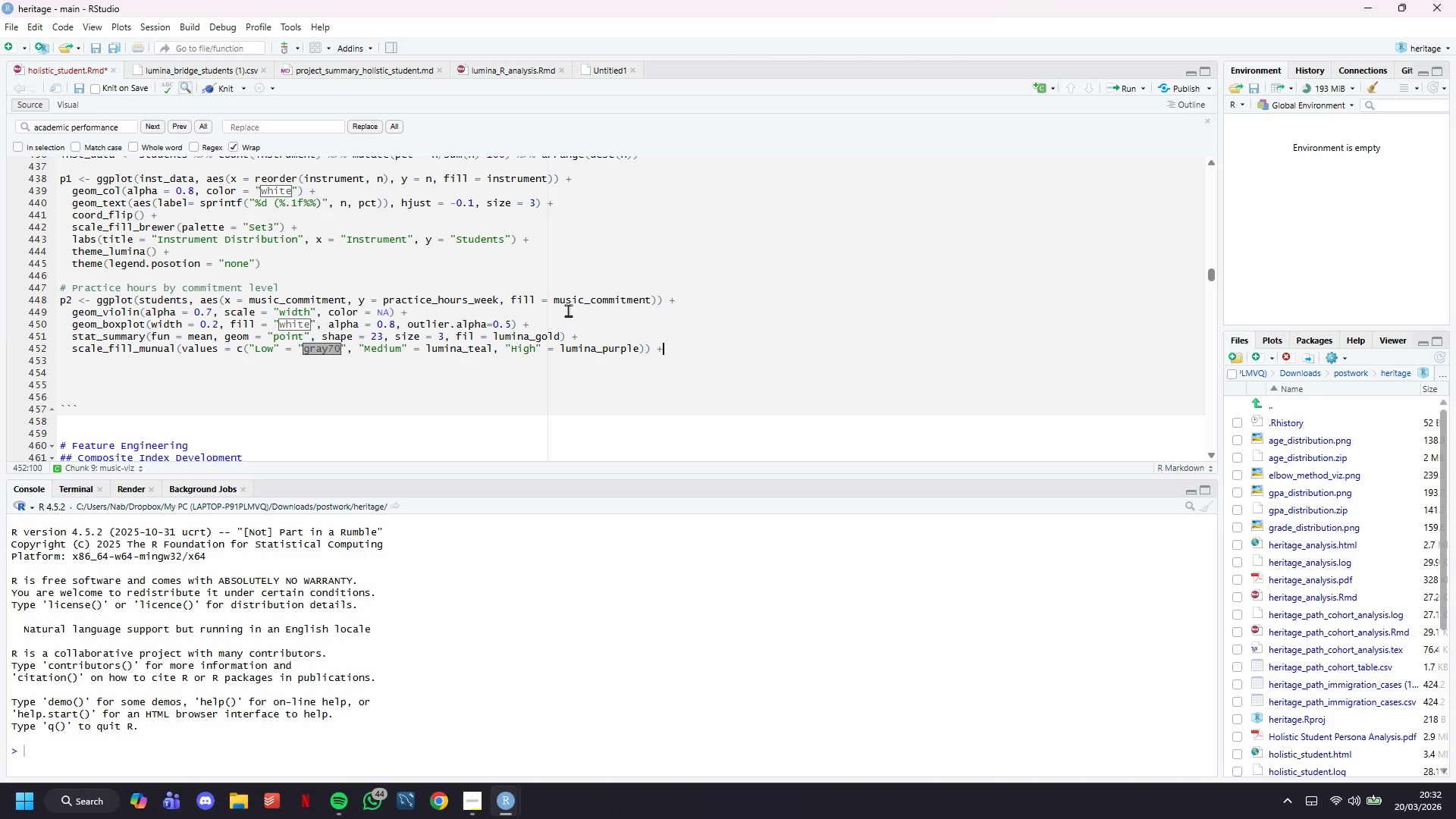 
key(Shift+Equal)
 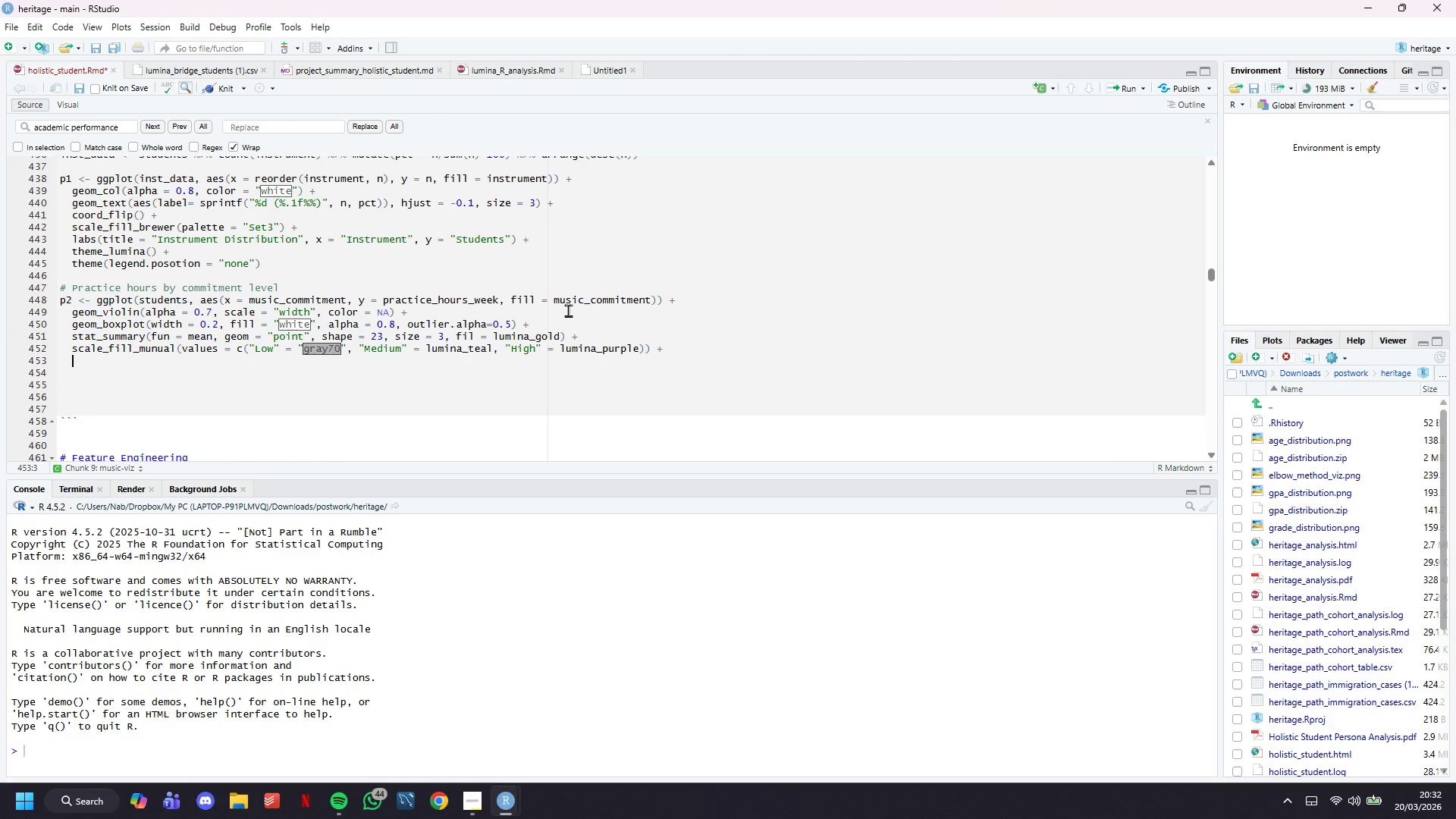 
key(Enter)
 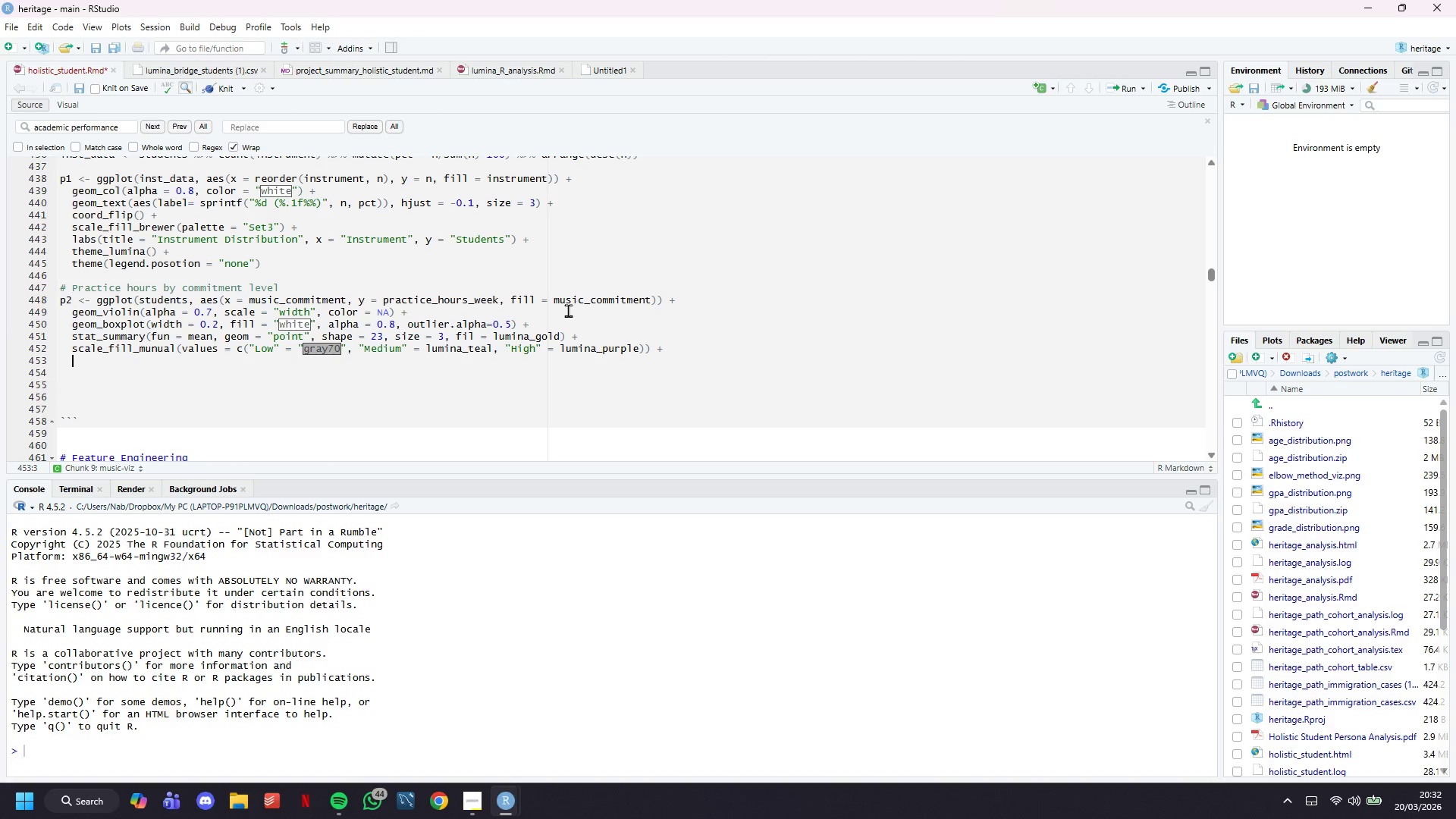 
type(labs(title = "Practice Hours by Commitment Level)
 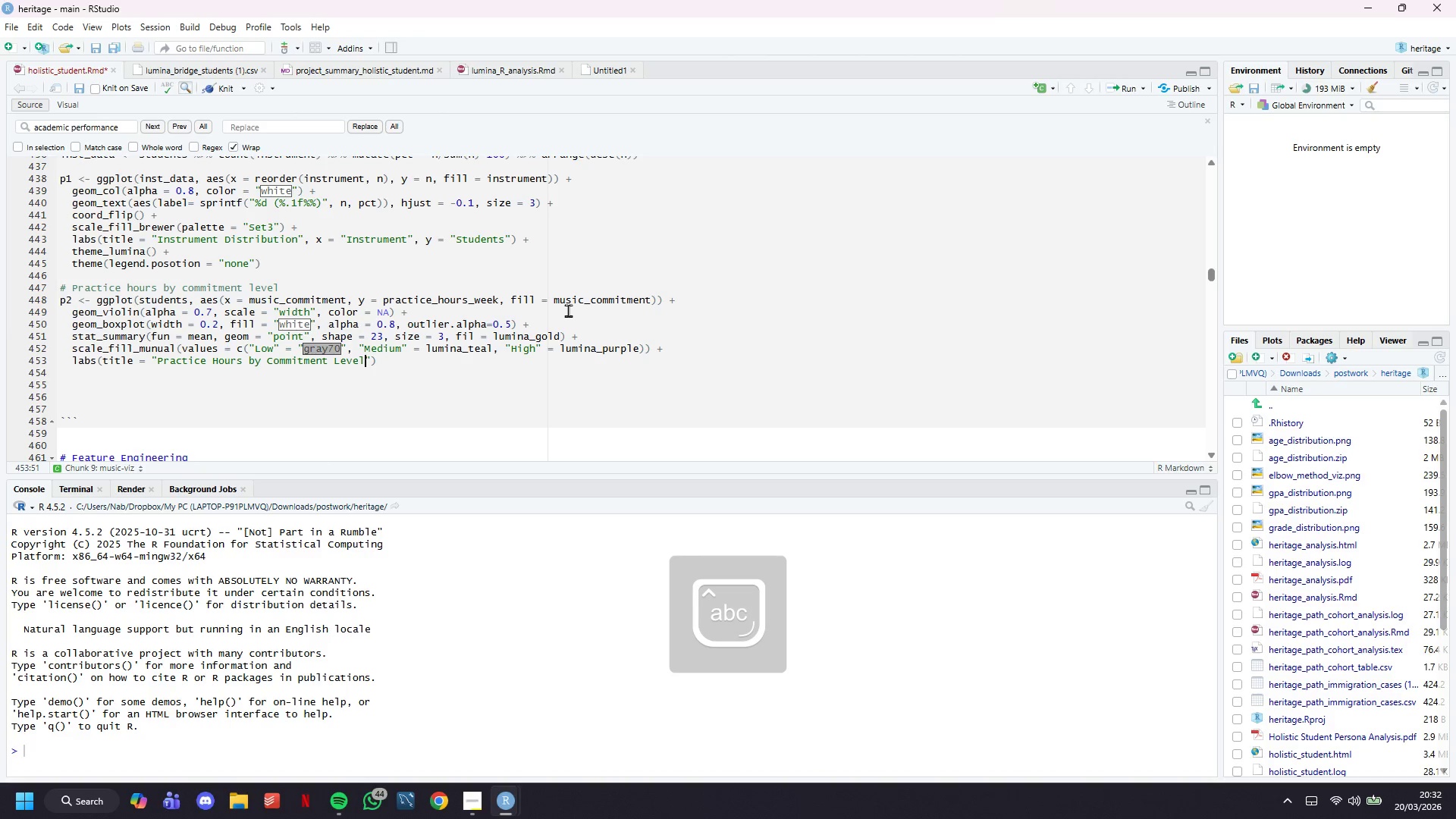 
key(ArrowRight)
 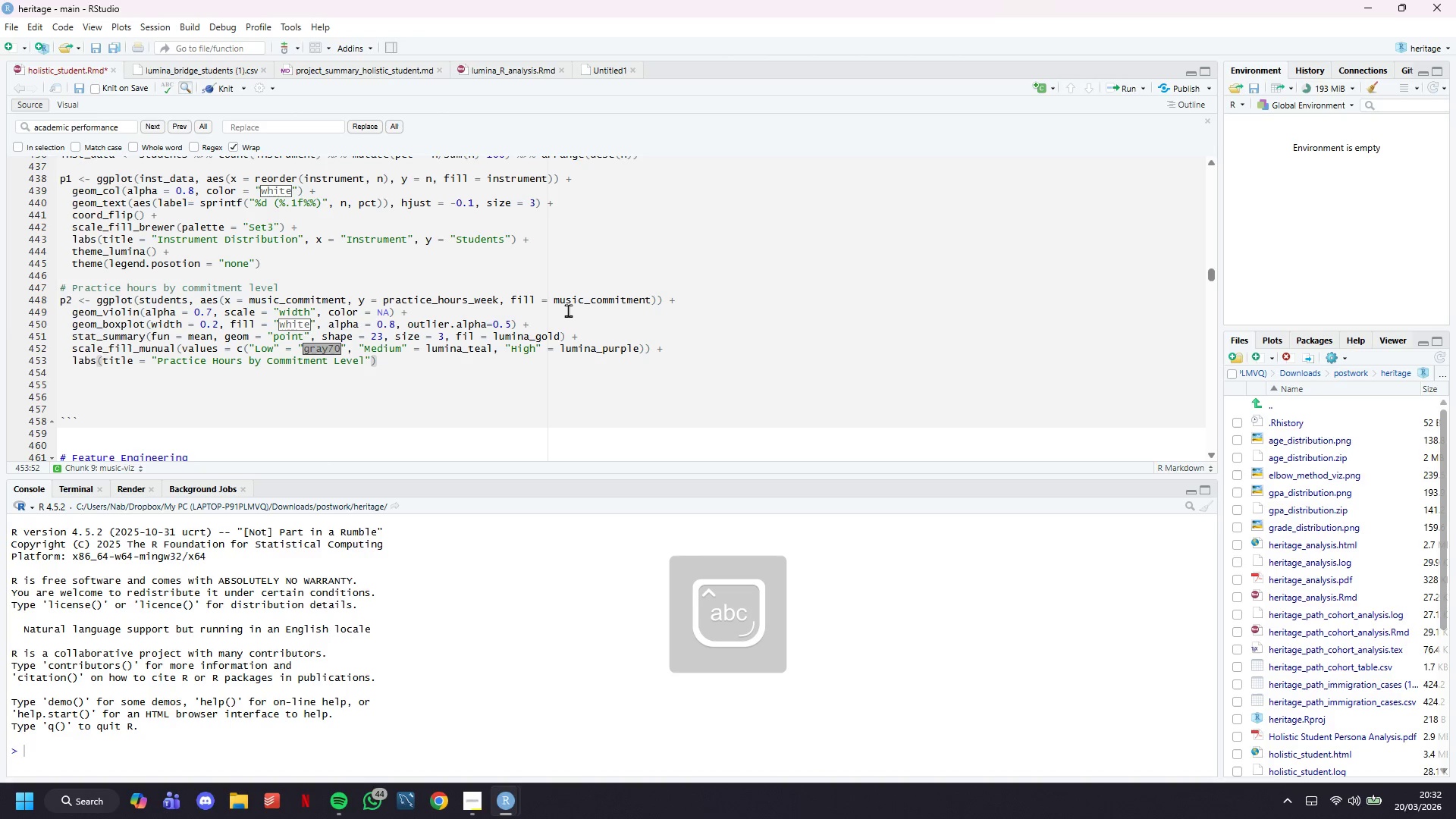 
key(Comma)
 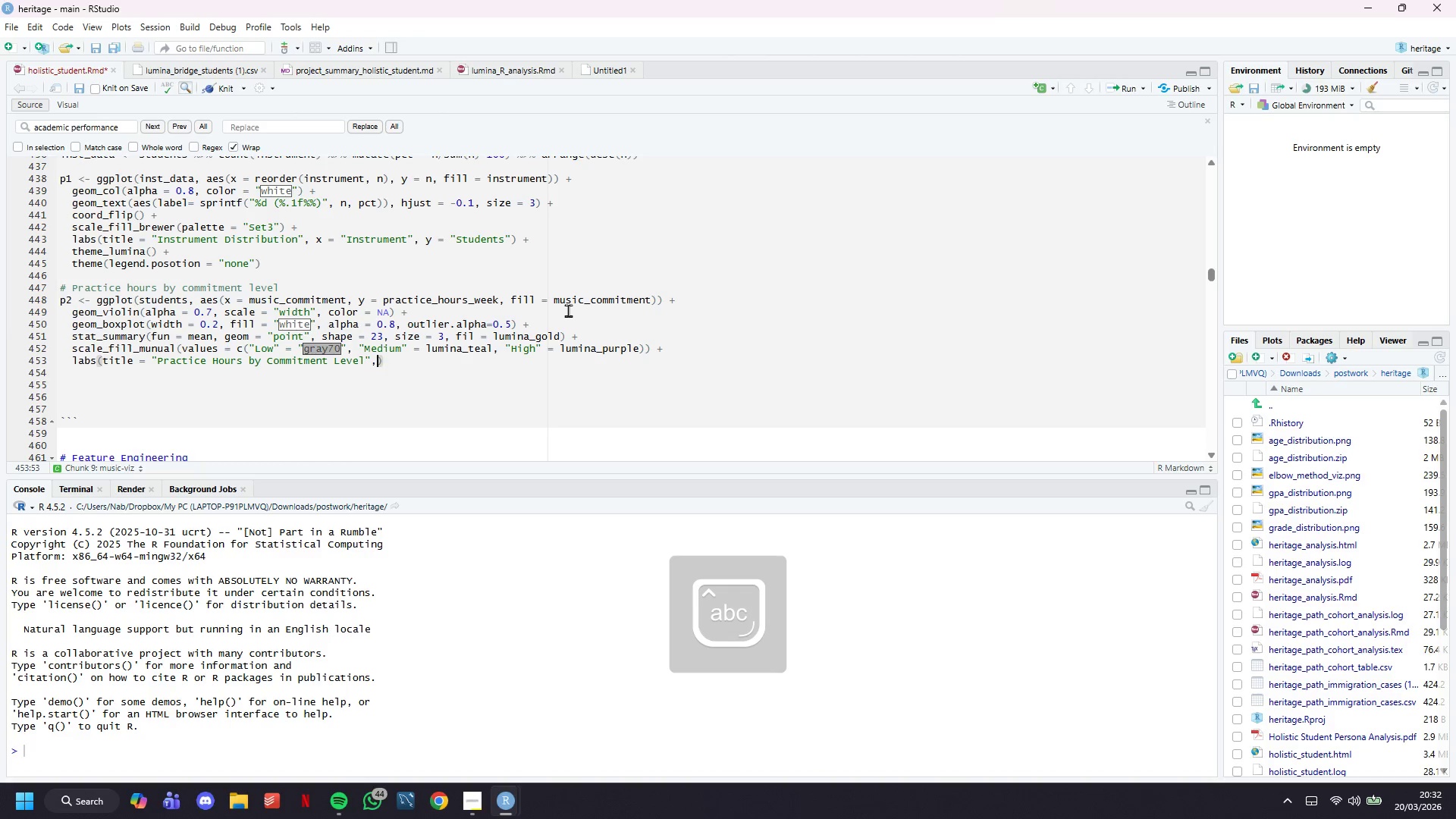 
key(Enter)
 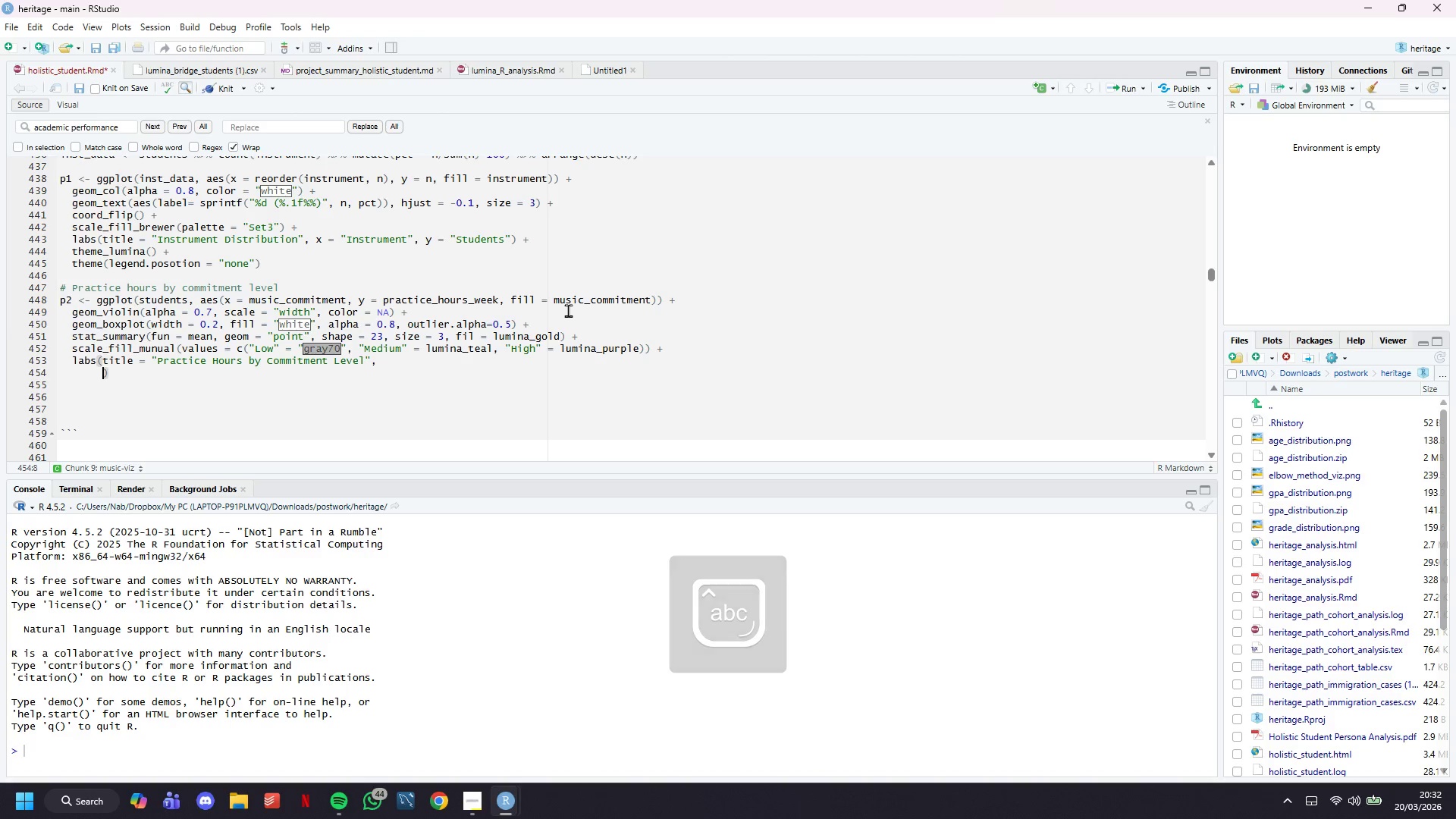 
type(suntitle)
key(Backspace)
key(Backspace)
key(Backspace)
key(Backspace)
key(Backspace)
key(Backspace)
type(btitle = "Violin Plot with boxplot )
 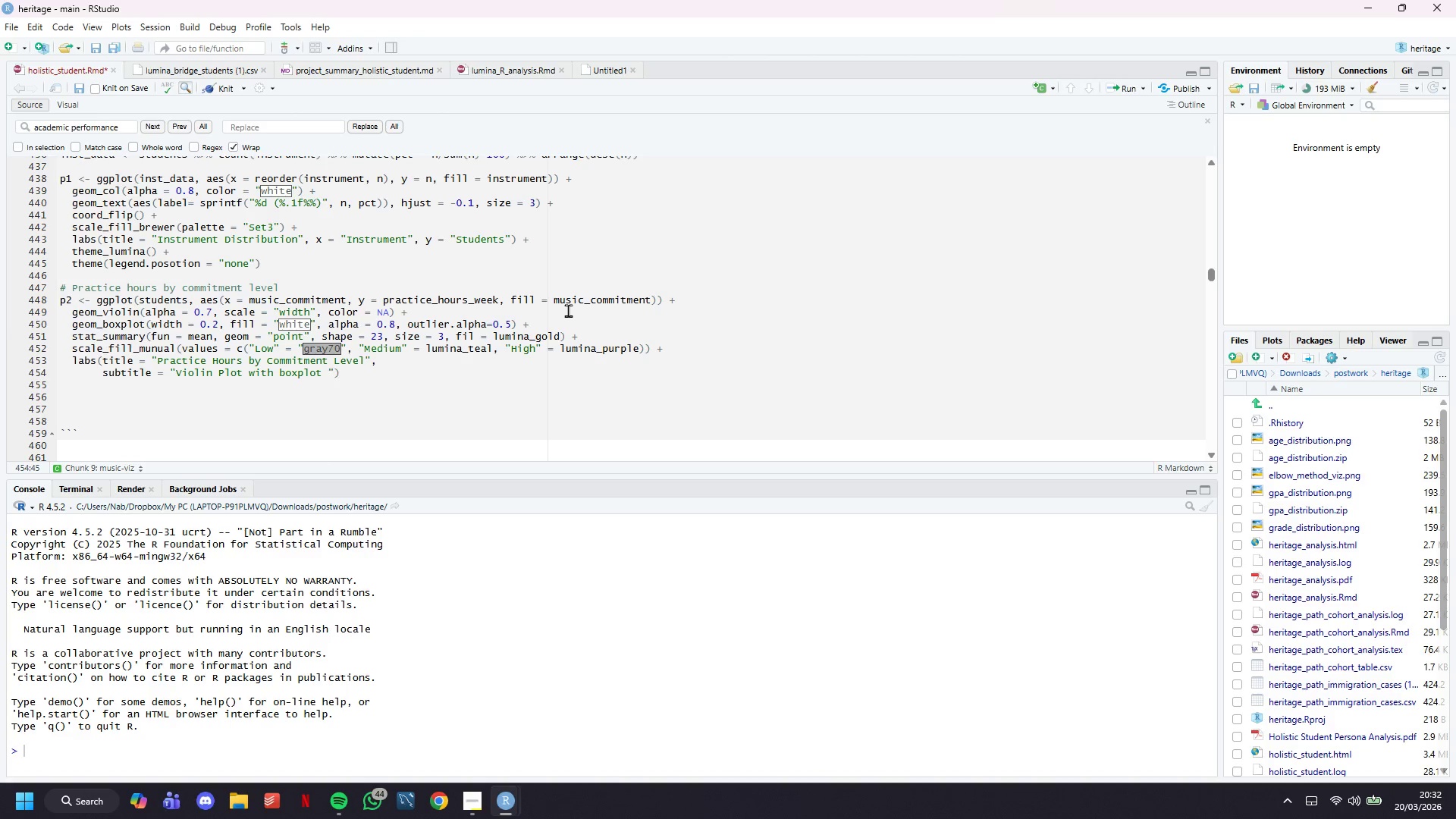 
type(overlay (gold diamond = )
key(Backspace)
type( mean))
 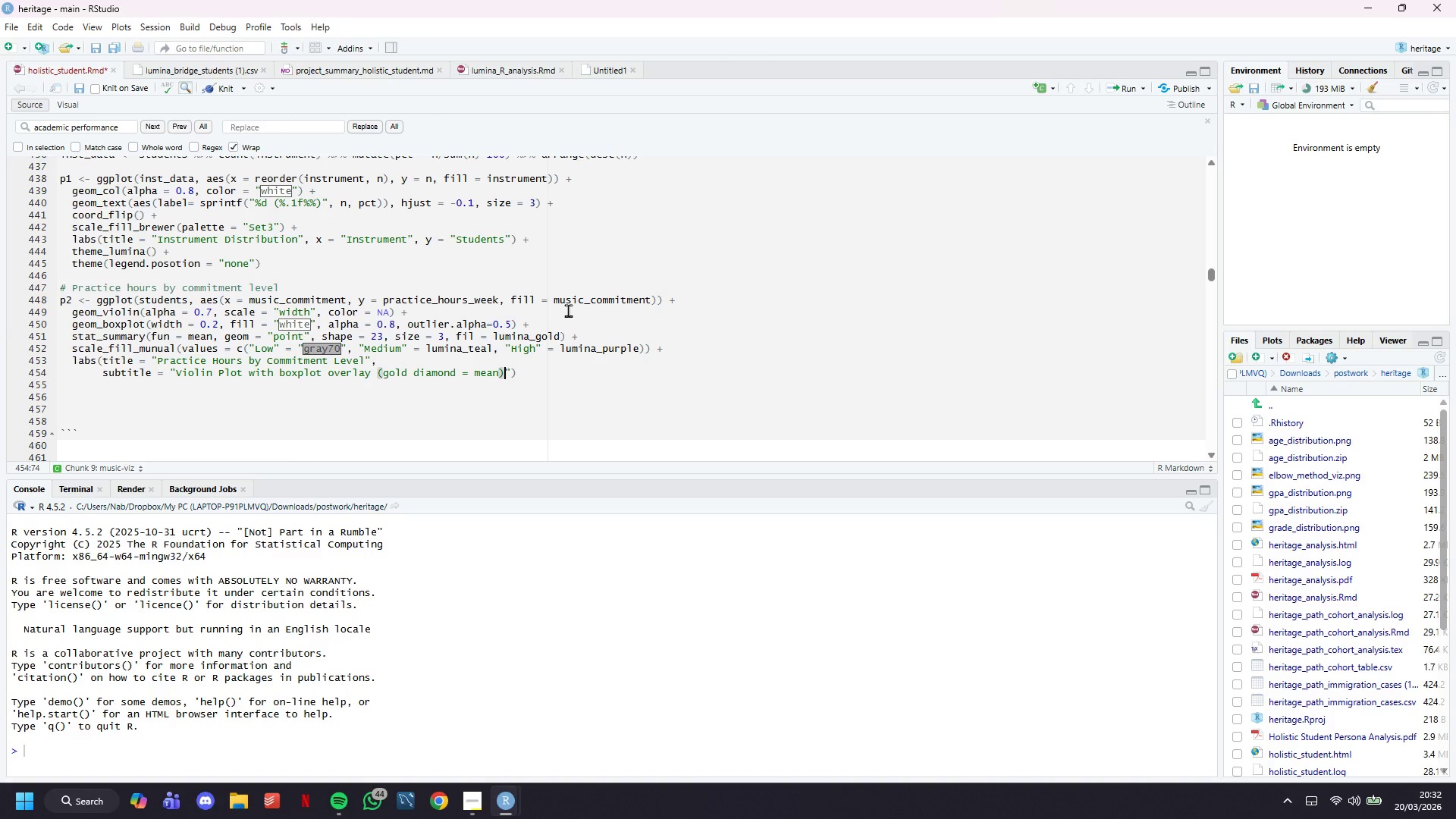 
key(ArrowRight)
 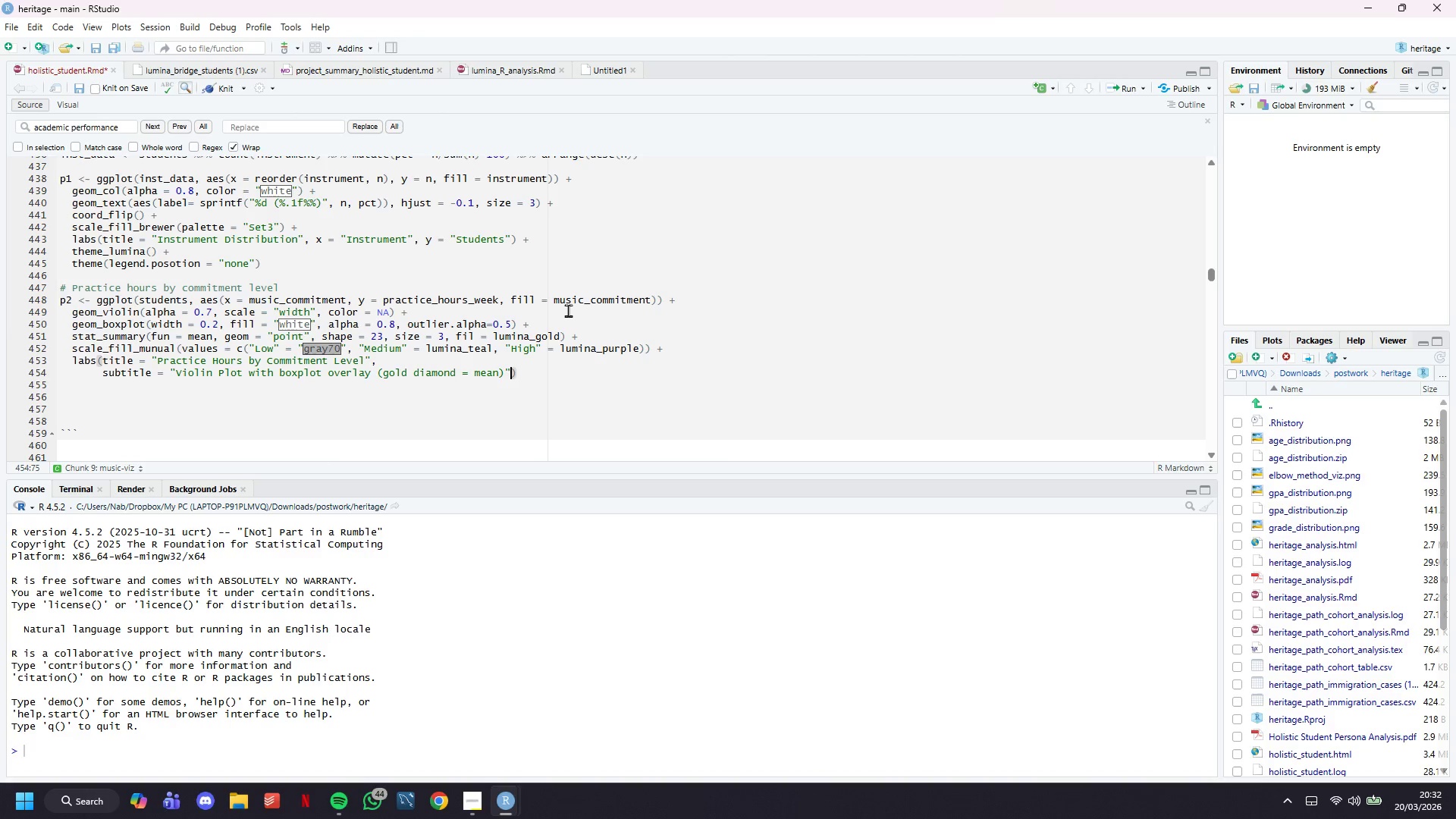 
key(ArrowRight)
 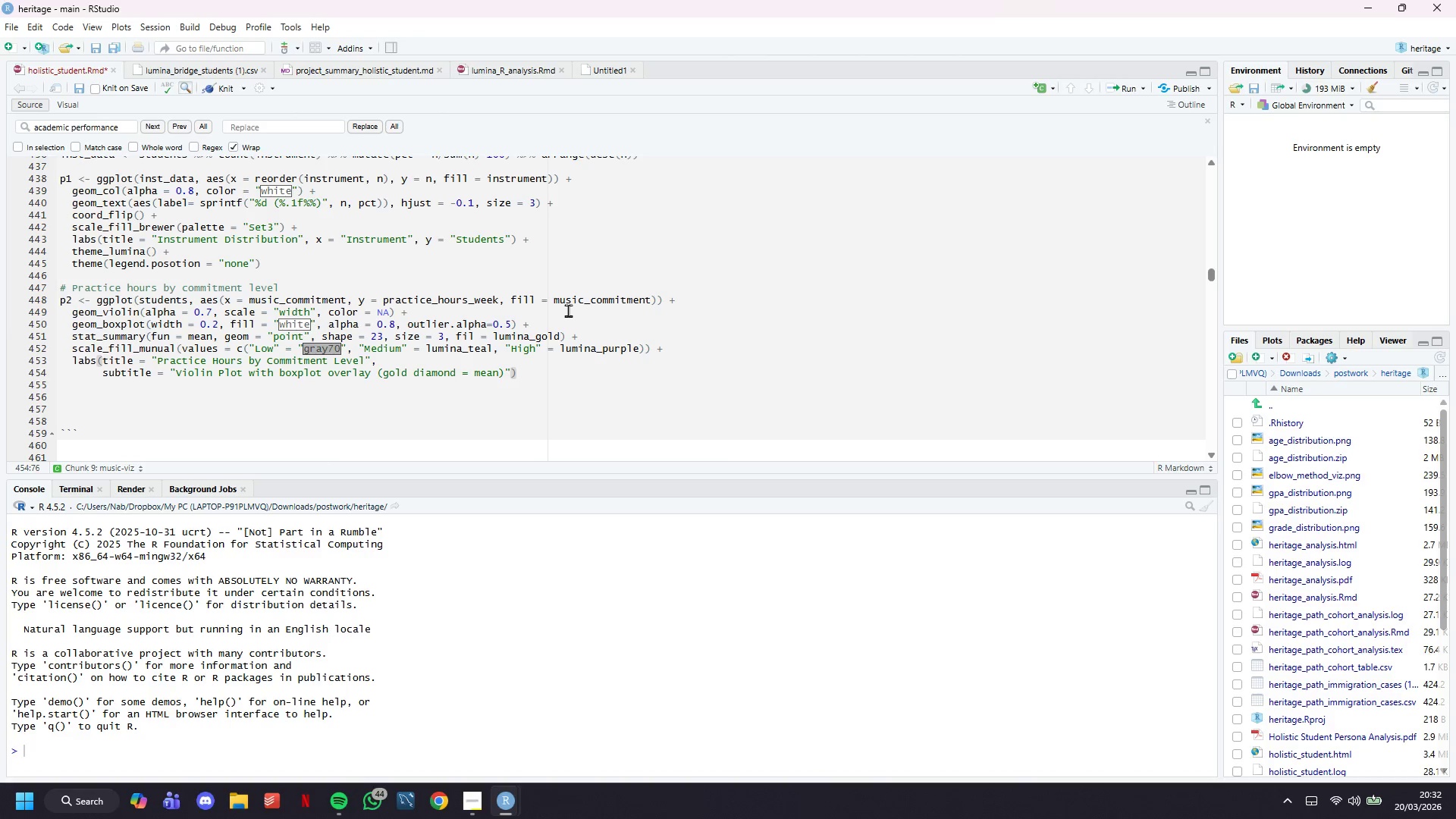 
key(ArrowLeft)
 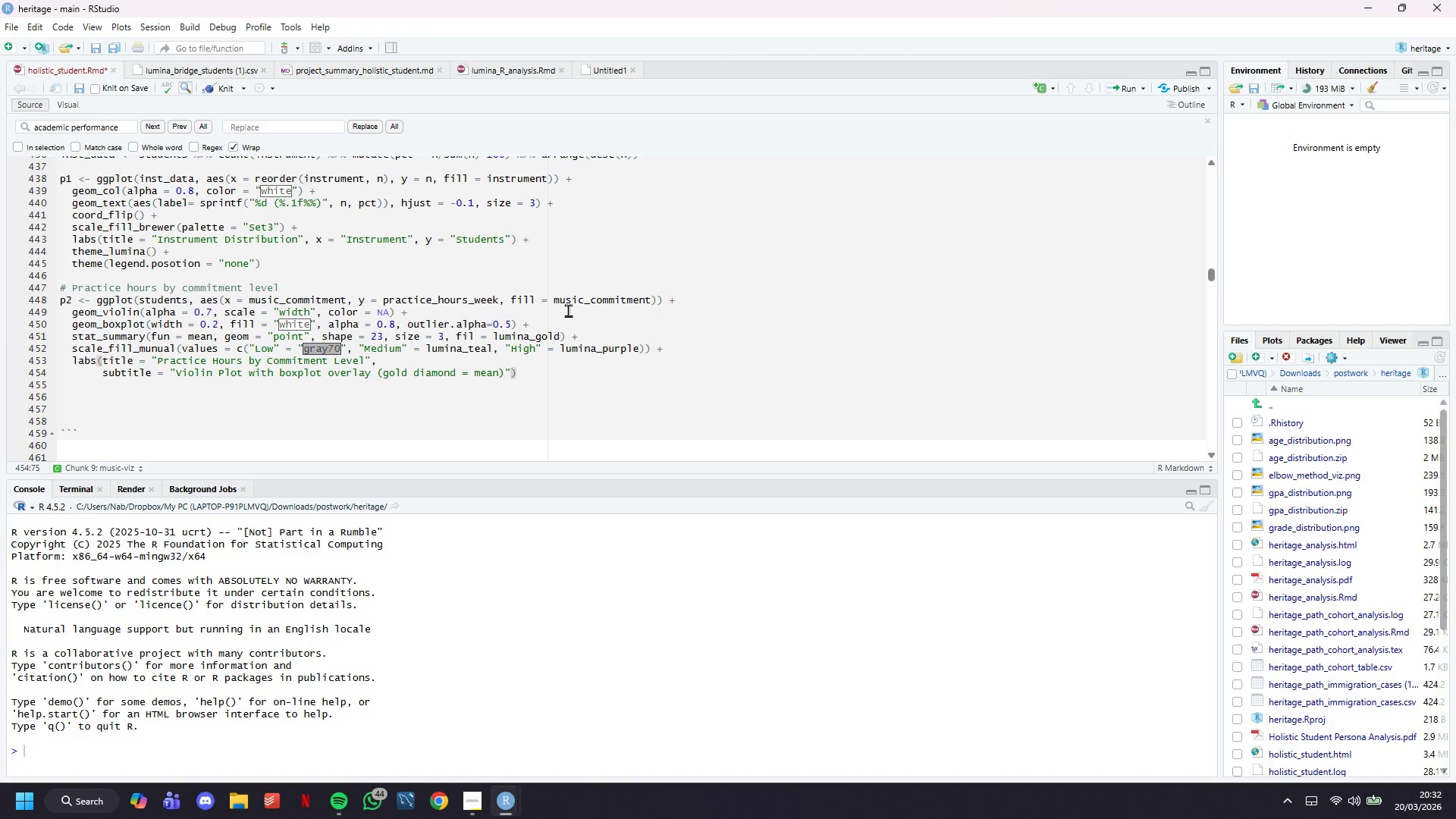 
key(Comma)
 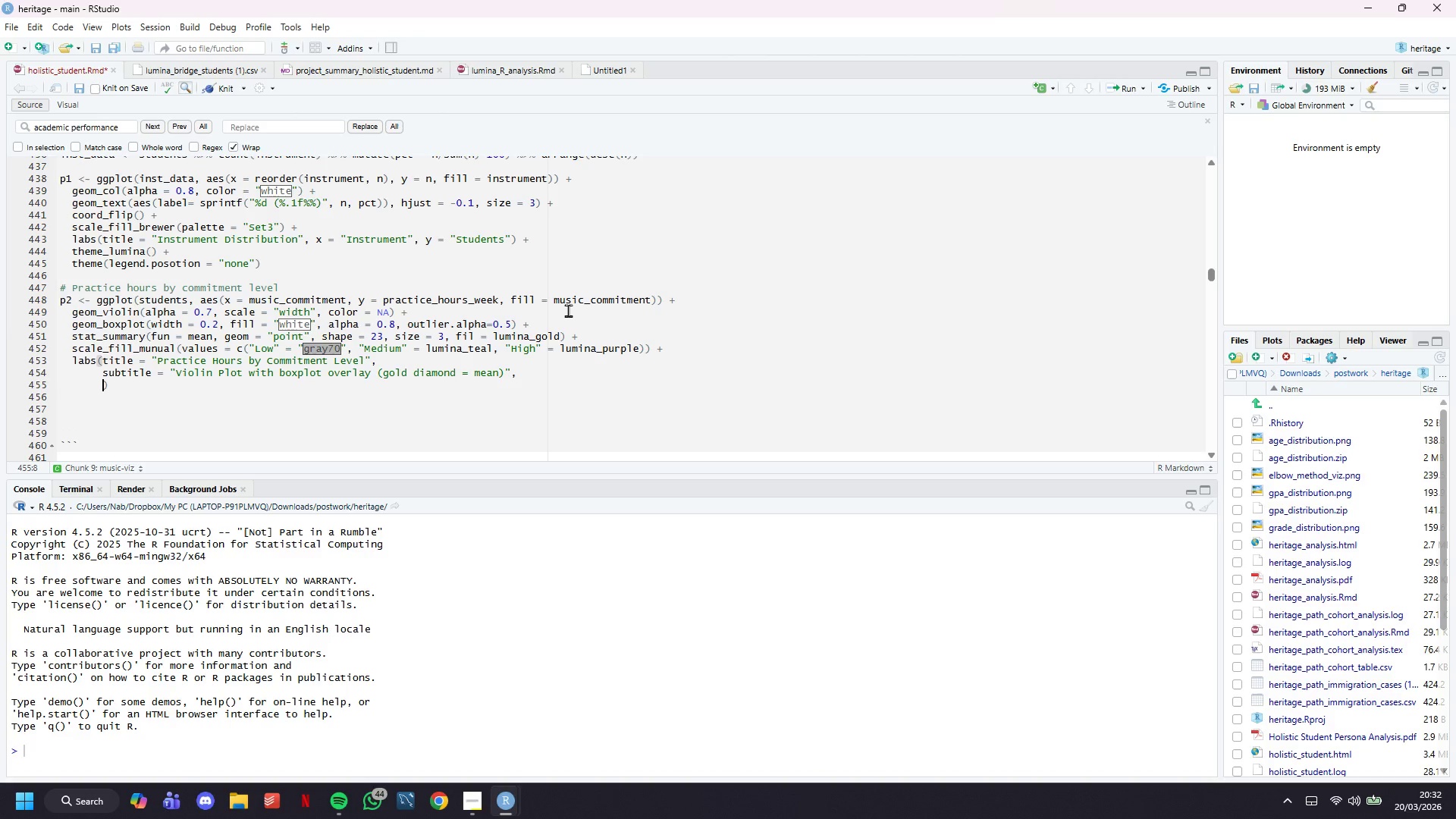 
key(Enter)
 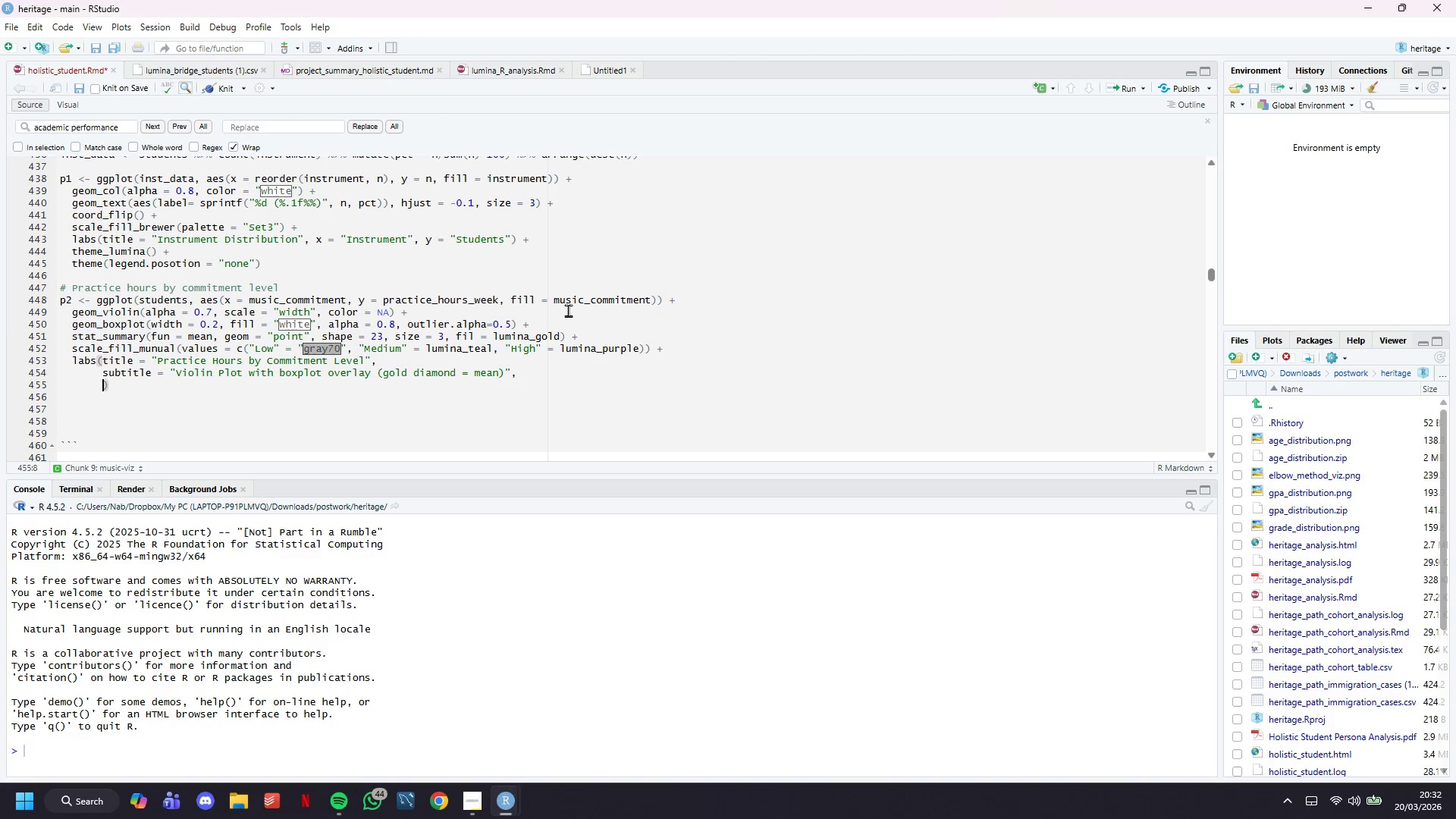 
key(Enter)
 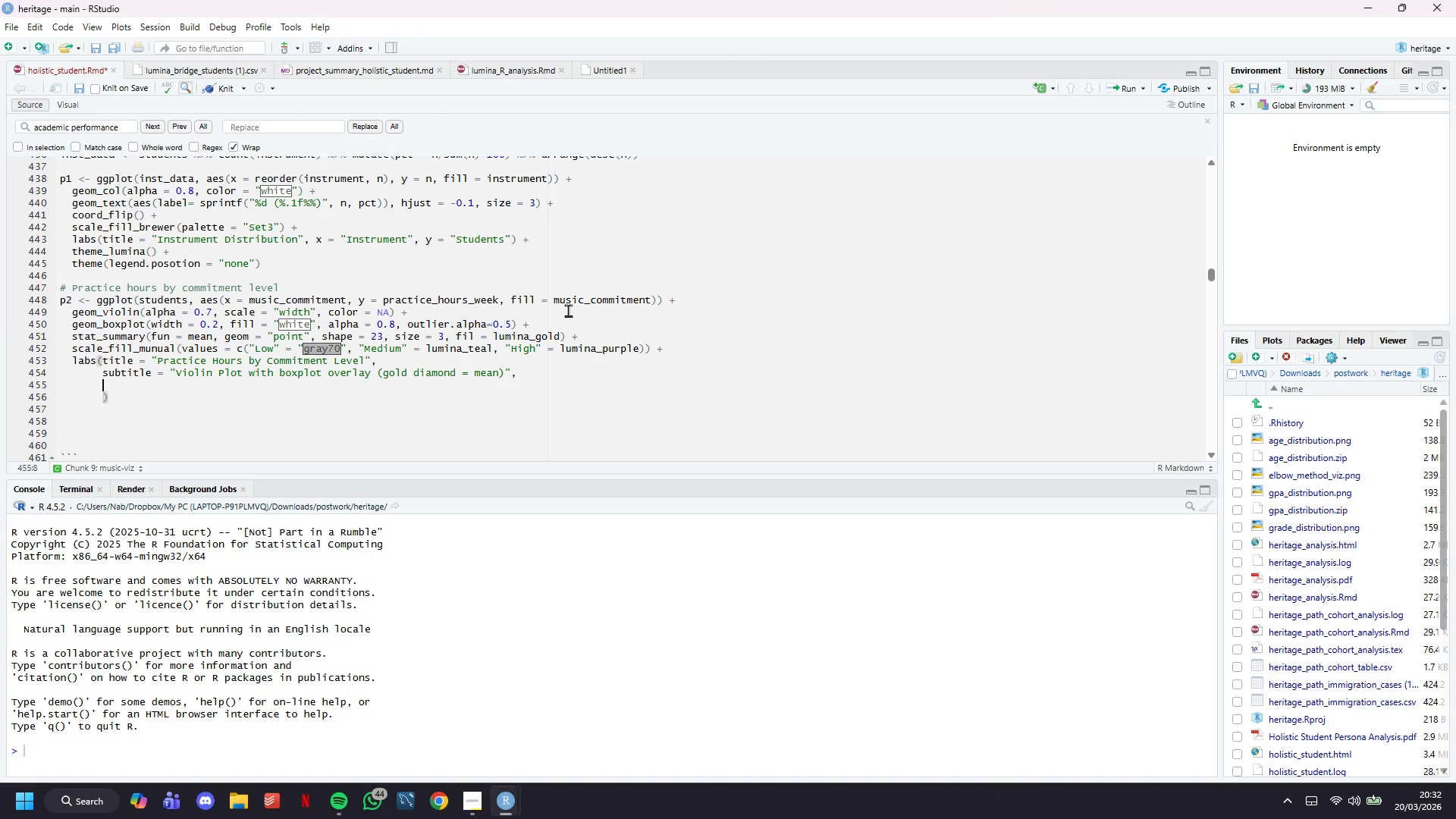 
key(ArrowUp)
 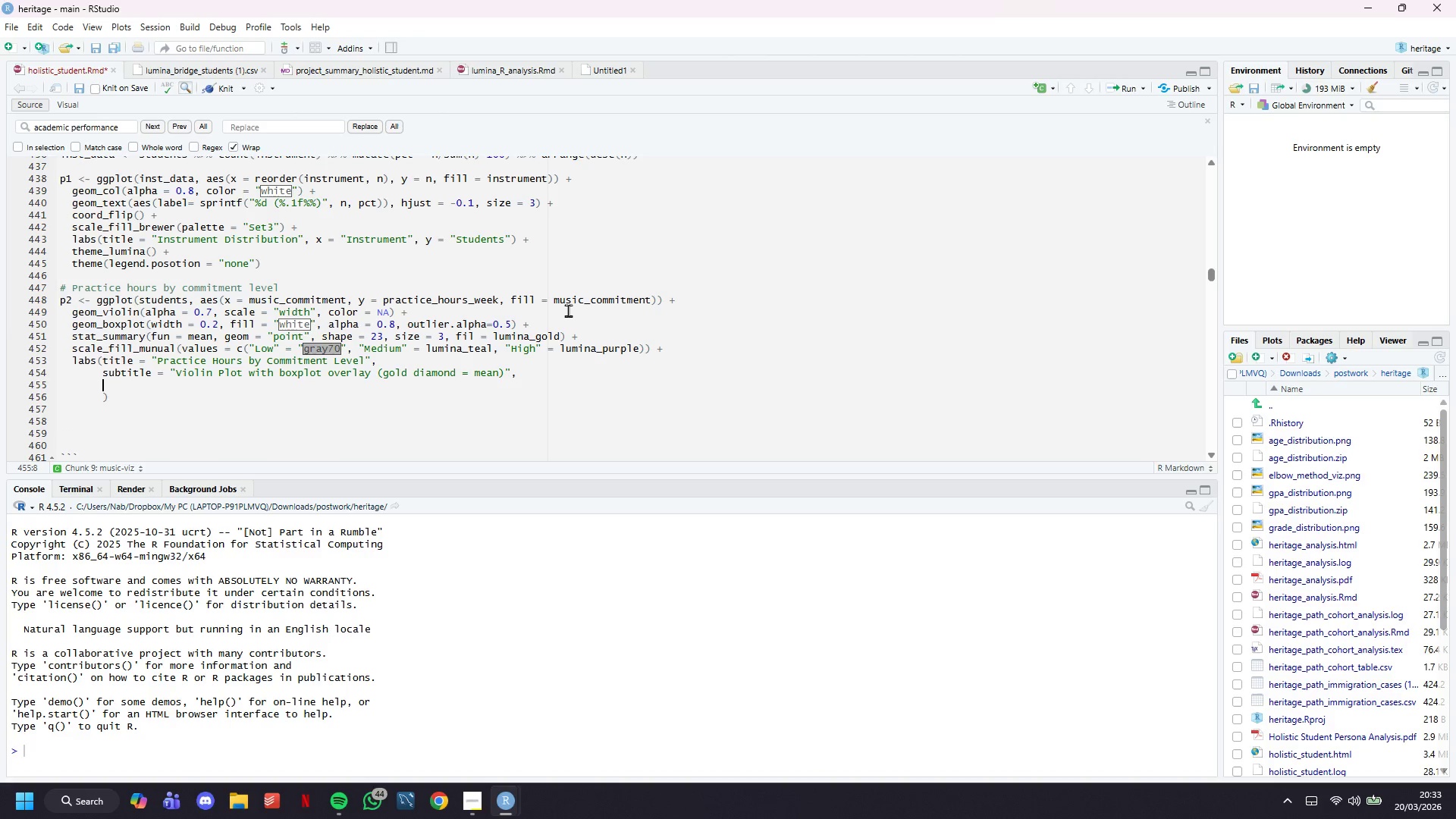 
wait(5.61)
 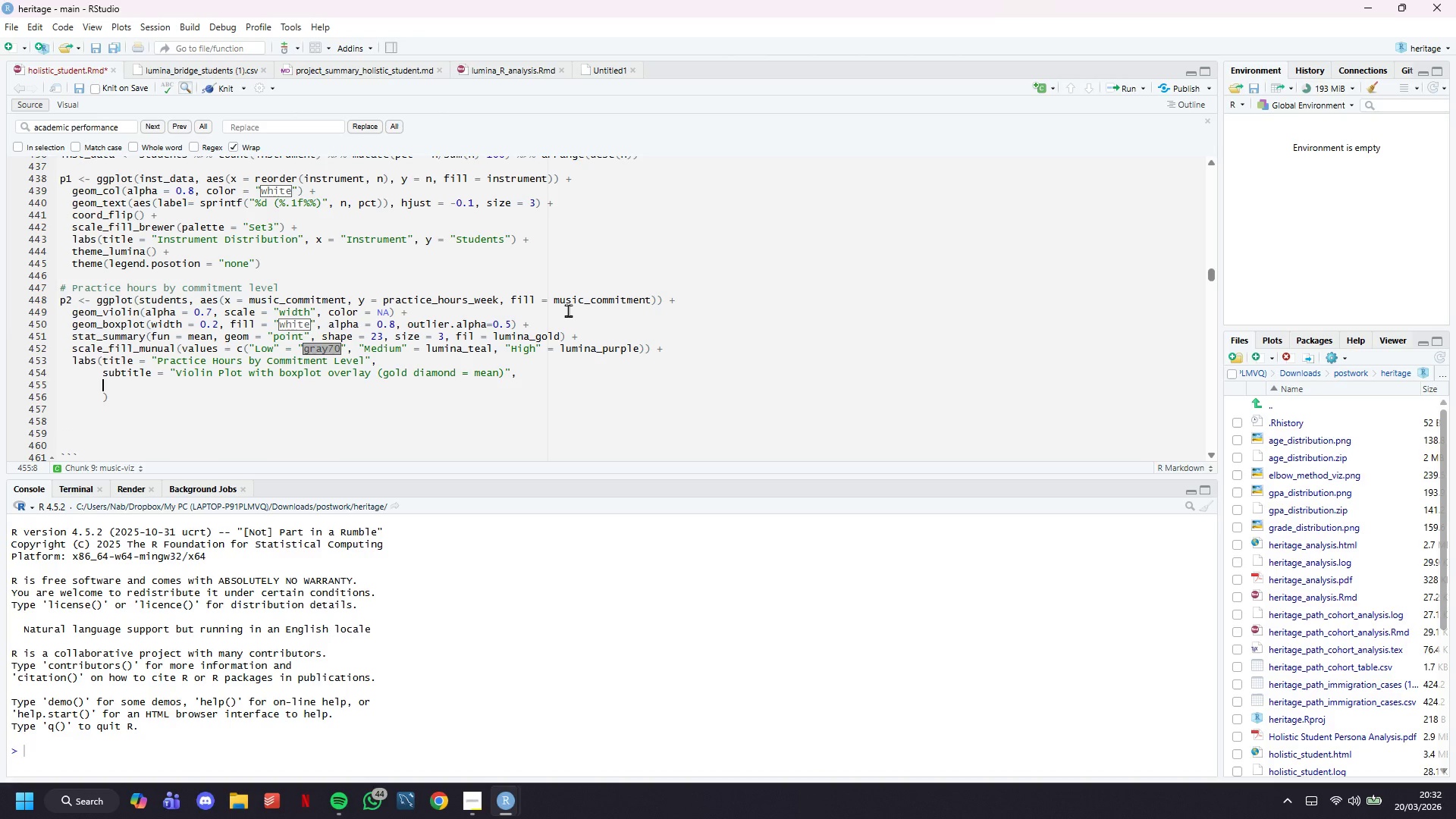 
key(Alt+AltLeft)
 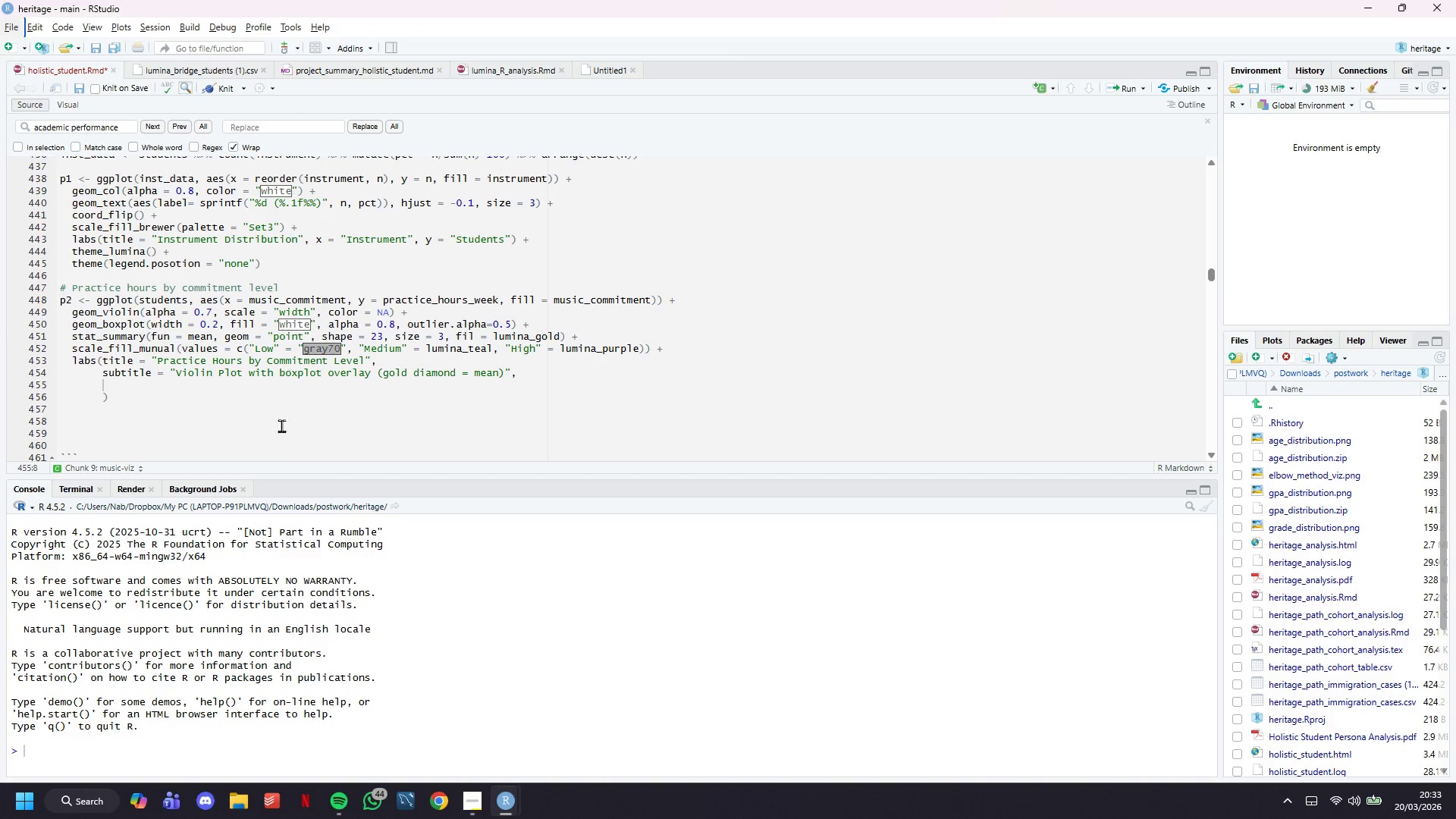 
left_click([256, 403])
 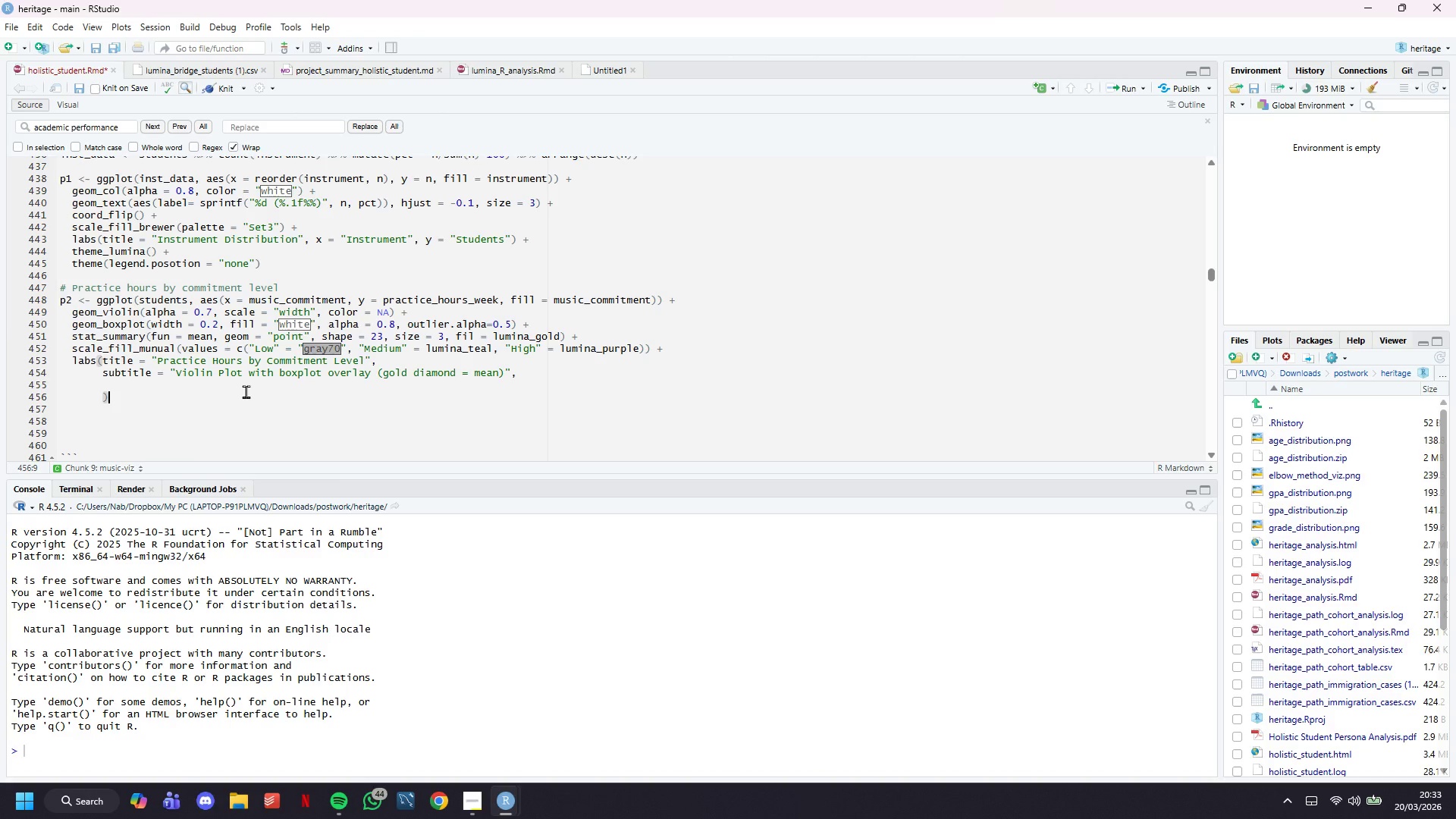 
left_click([246, 391])
 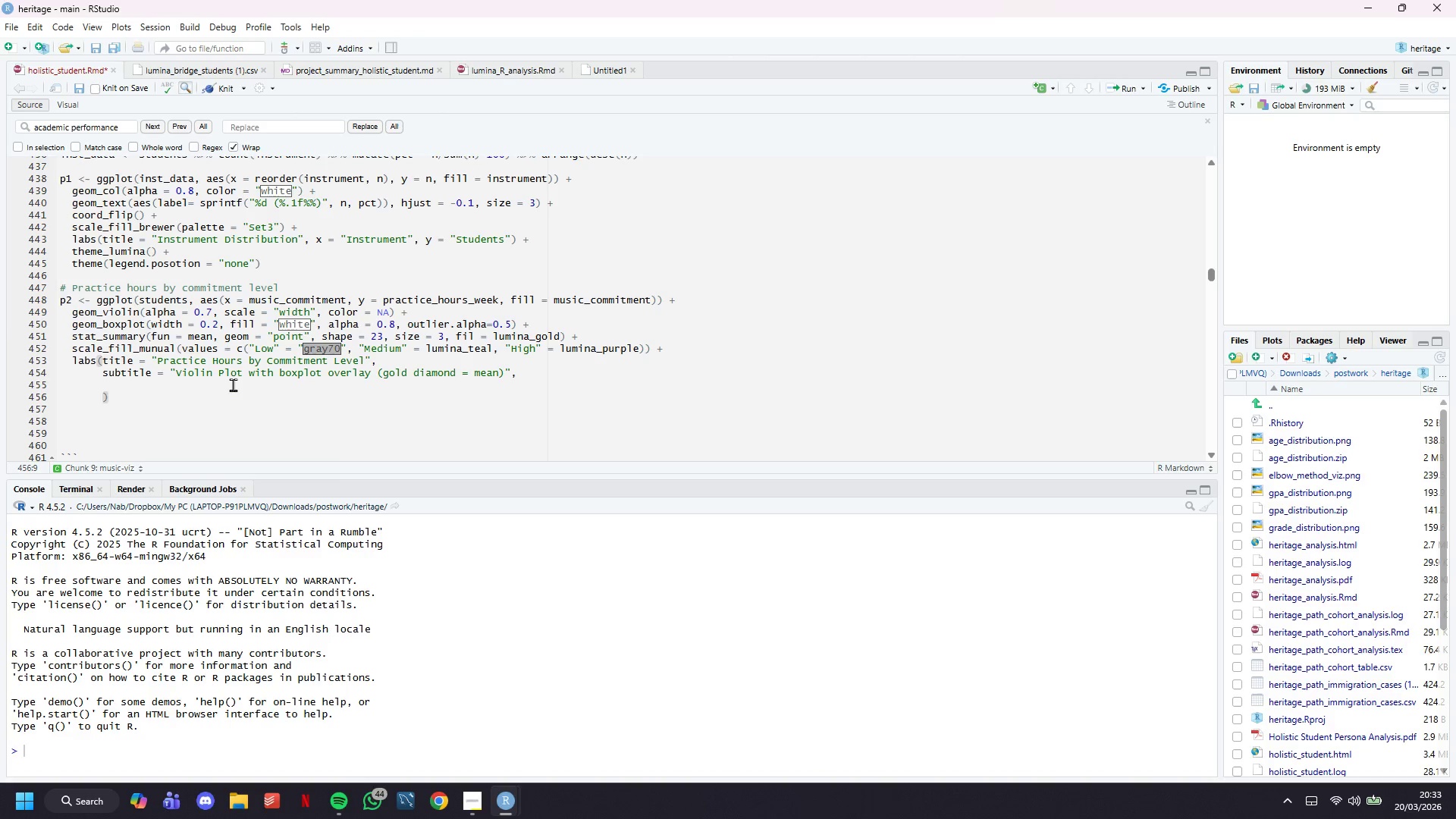 
left_click([233, 384])
 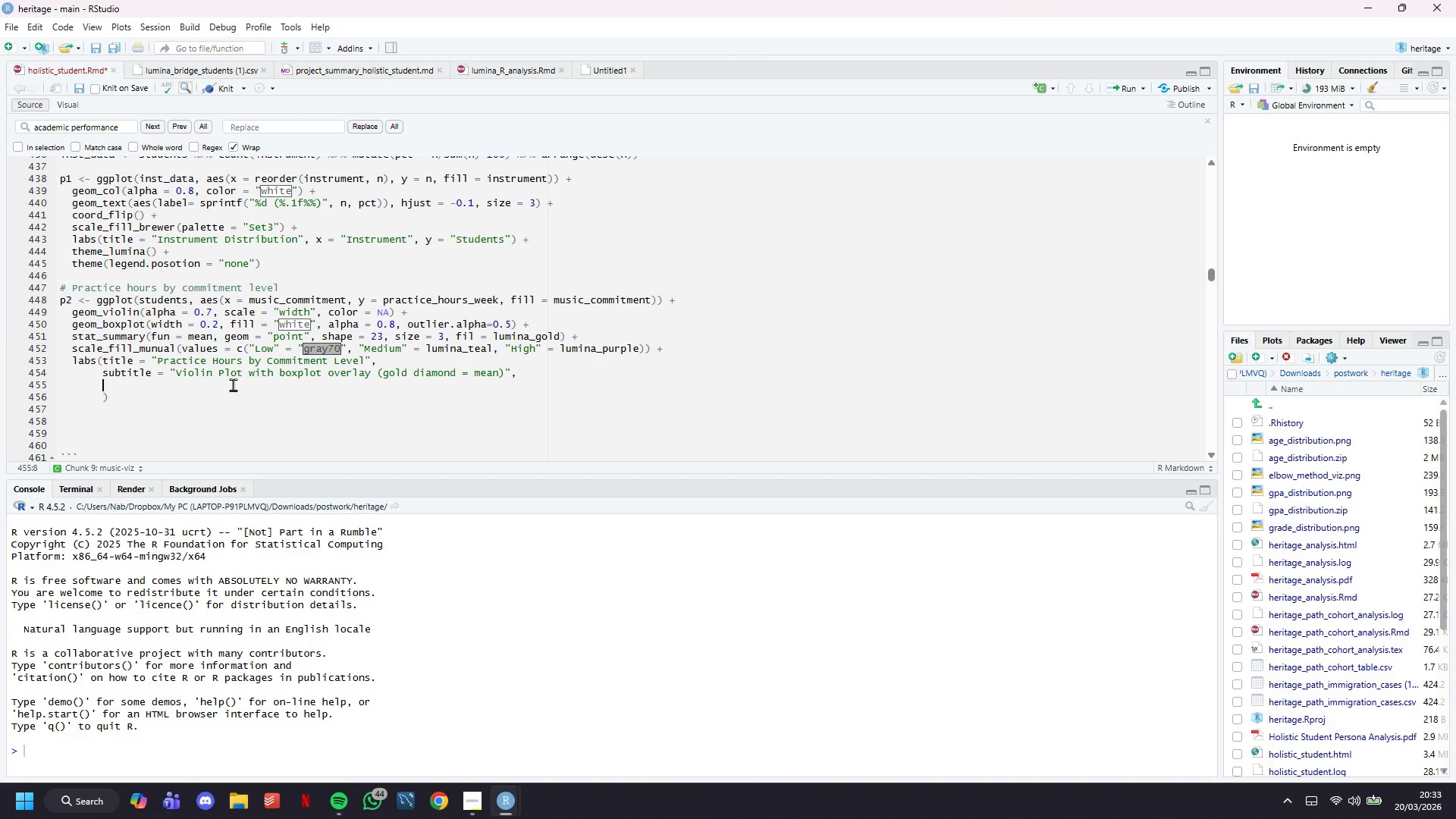 
type(x = "Music Commitment)
 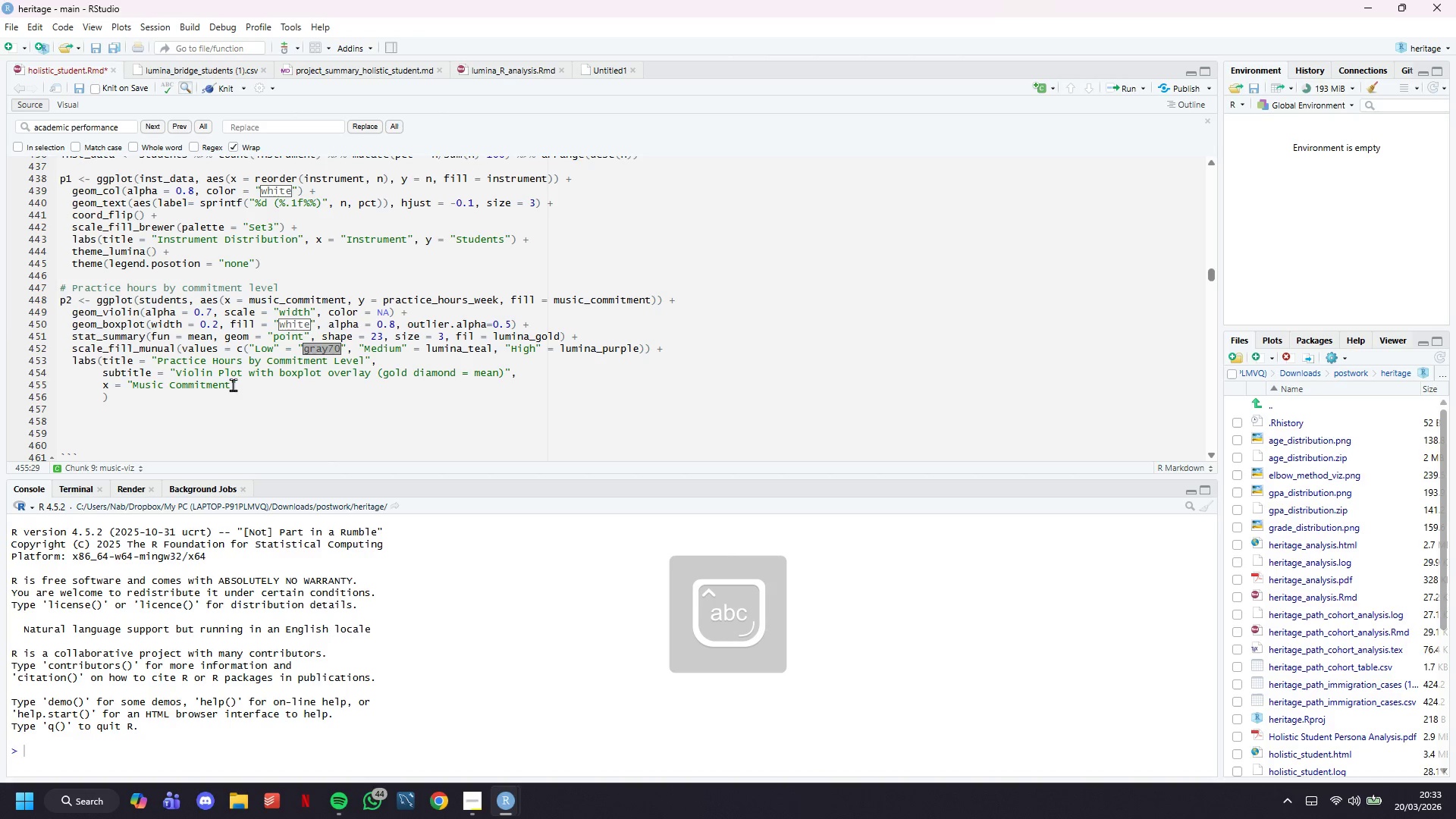 
key(ArrowRight)
 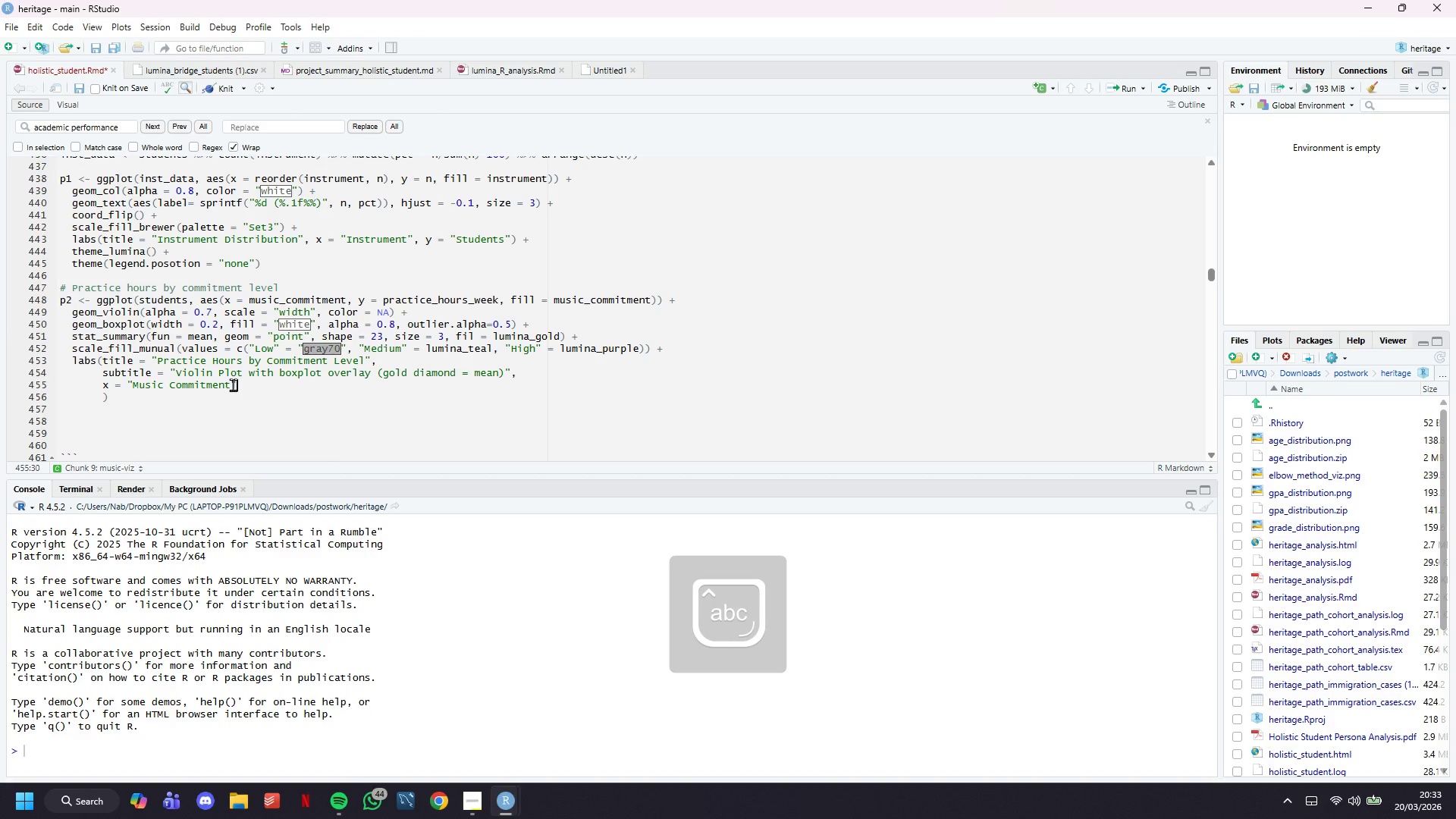 
type(, y = "[r)
key(Backspace)
key(Backspace)
type(Practive)
key(Backspace)
key(Backspace)
type(ce Hours per Week)
 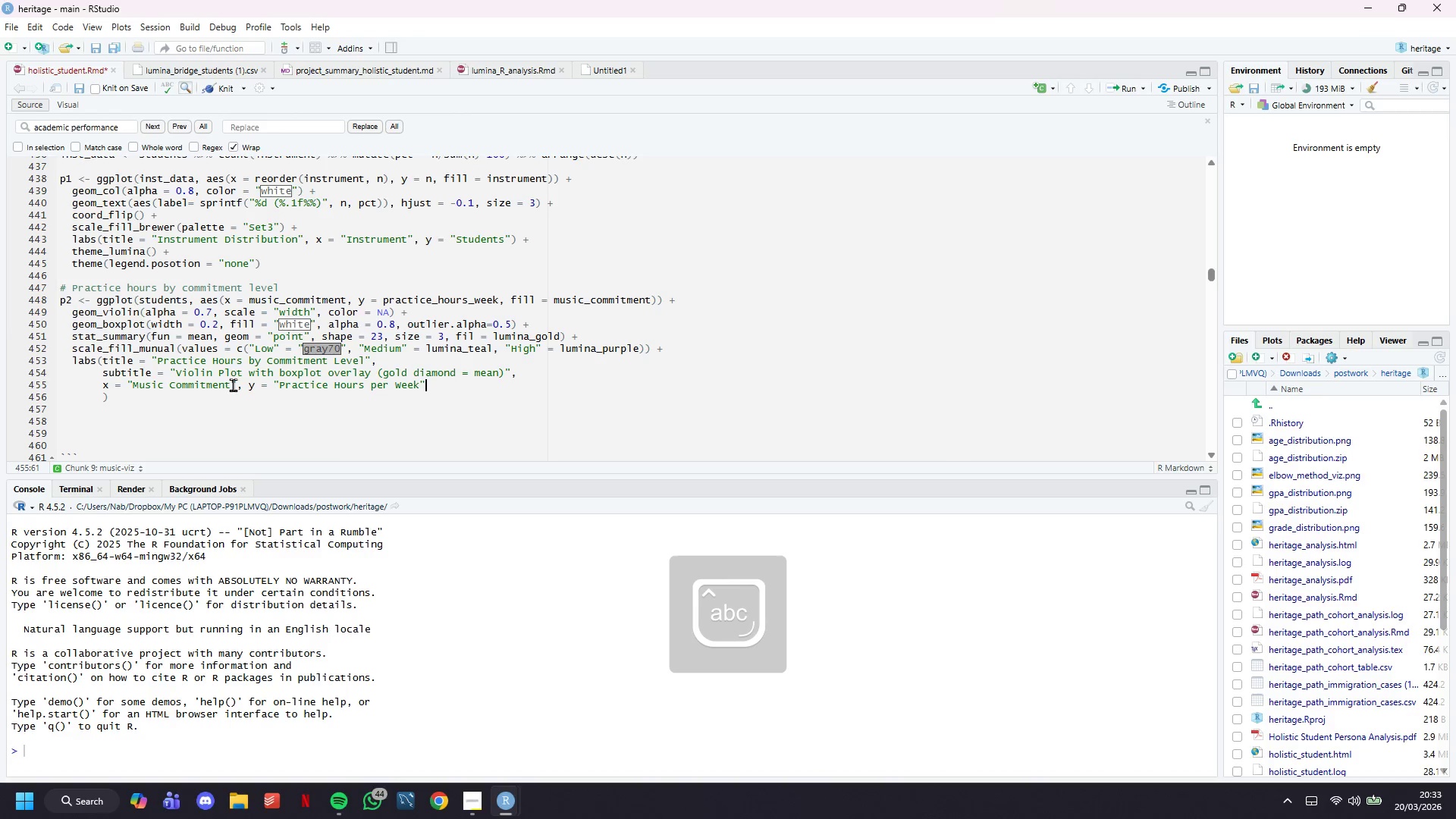 
 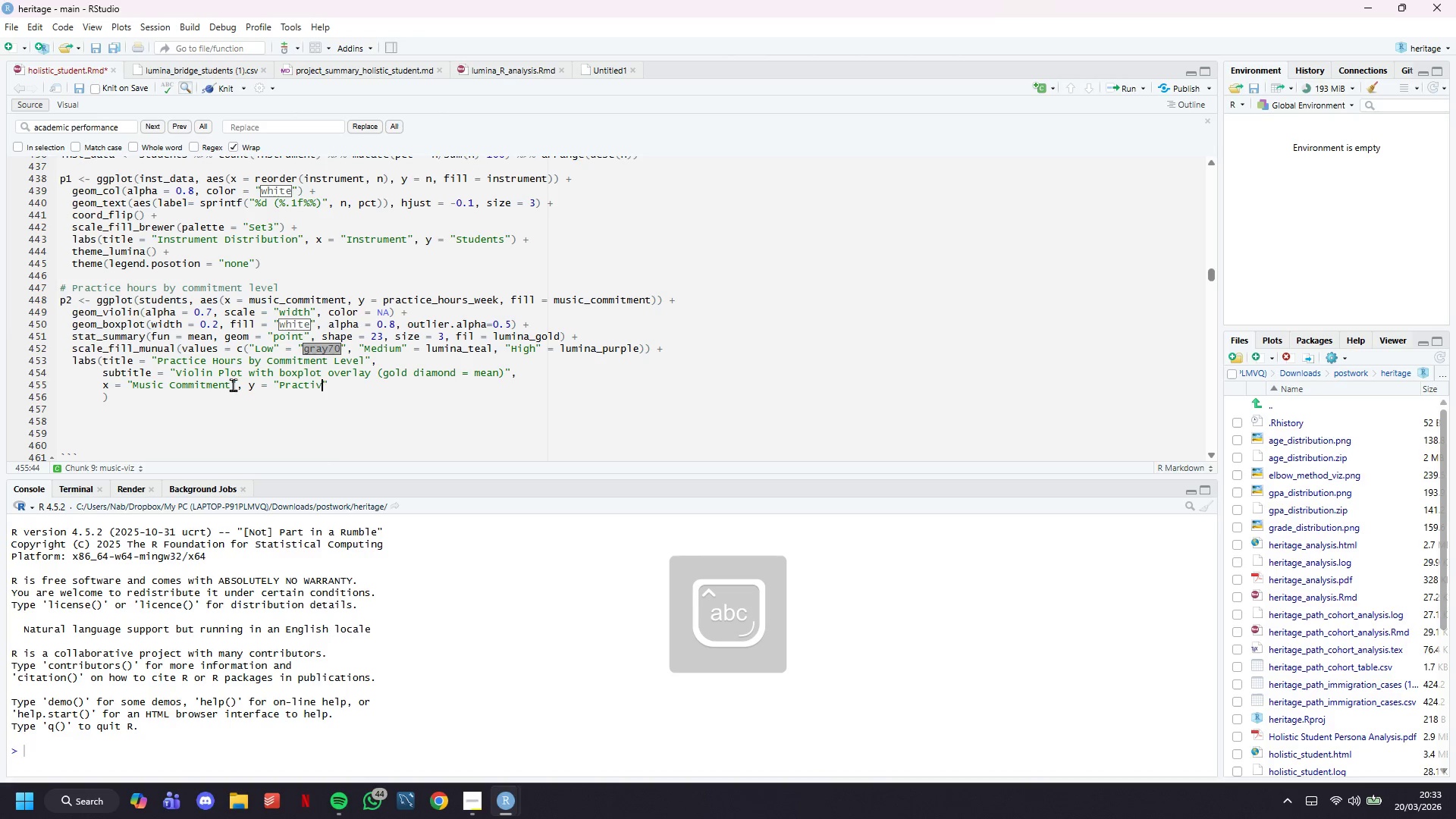 
key(ArrowRight)
 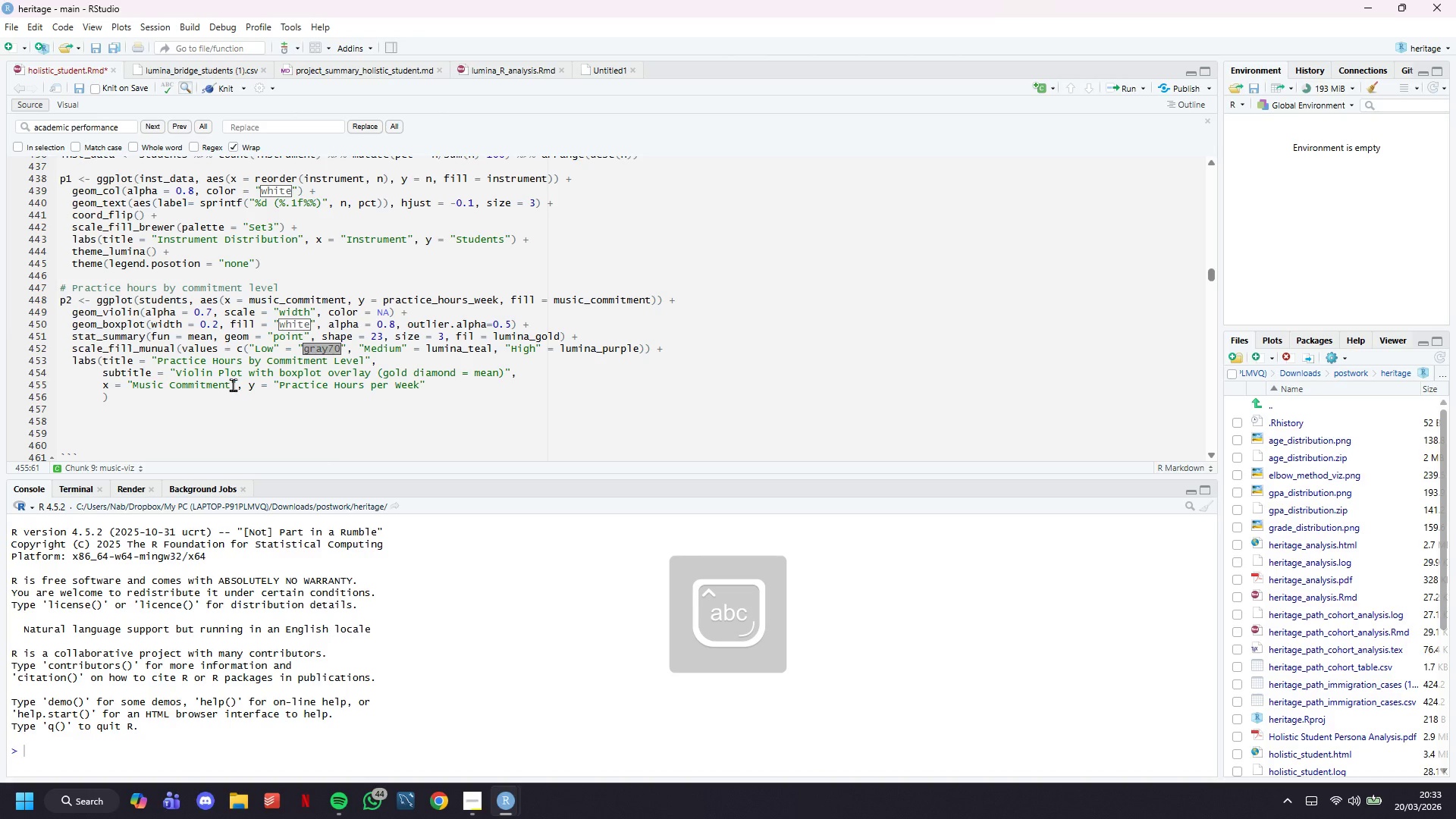 
key(Space)
 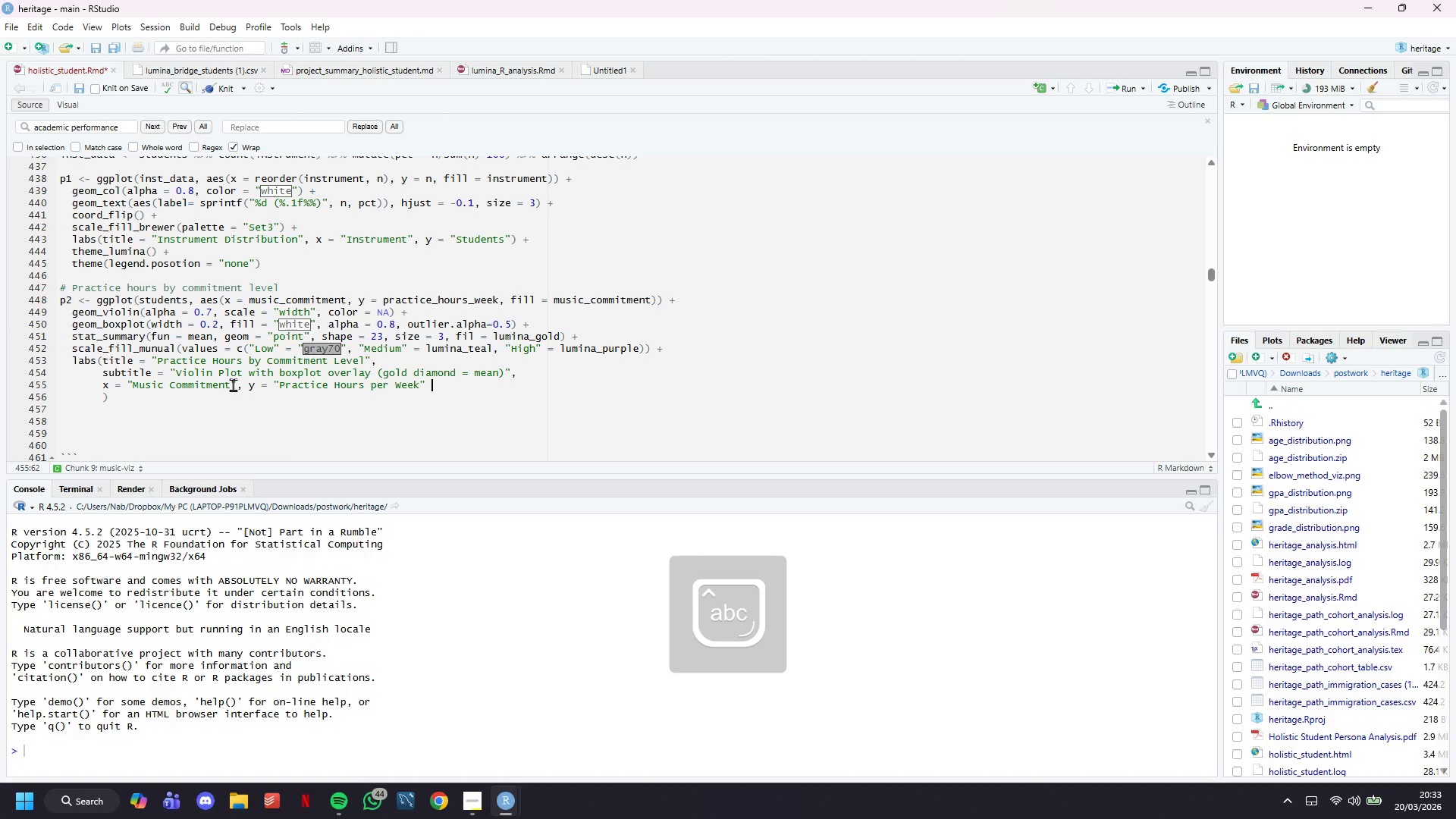 
key(Shift+Equal)
 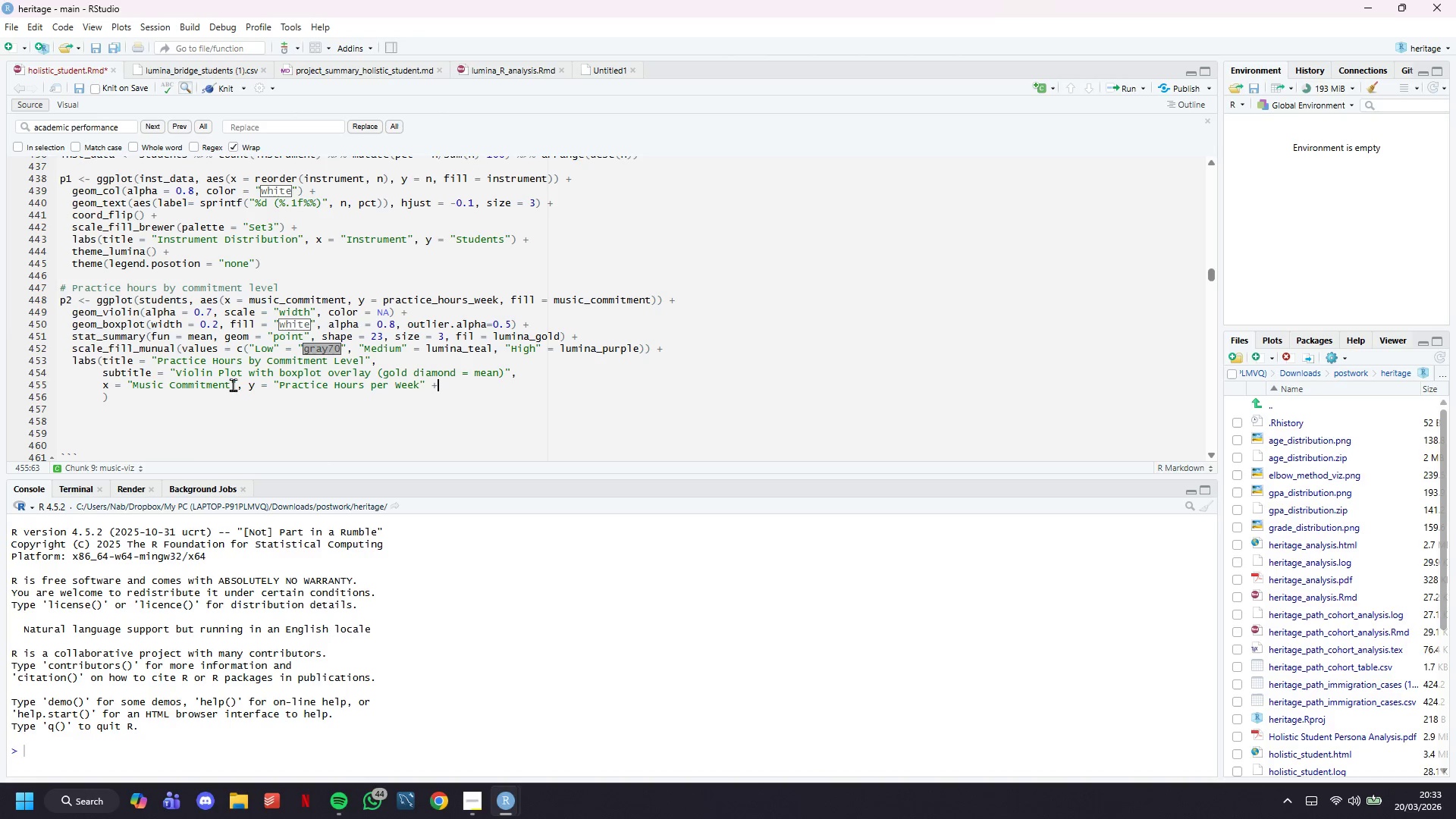 
key(Backspace)
 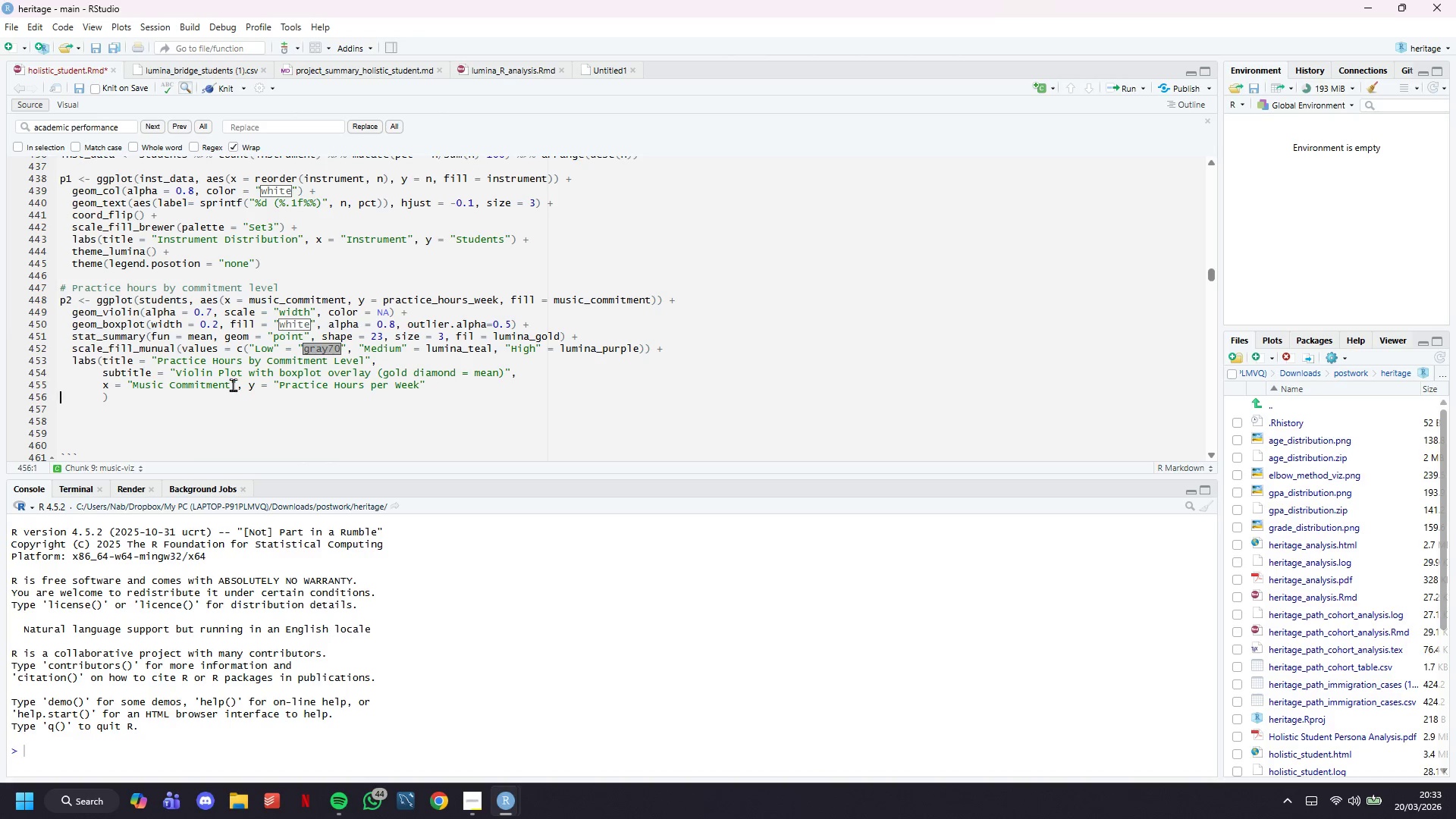 
key(ArrowRight)
 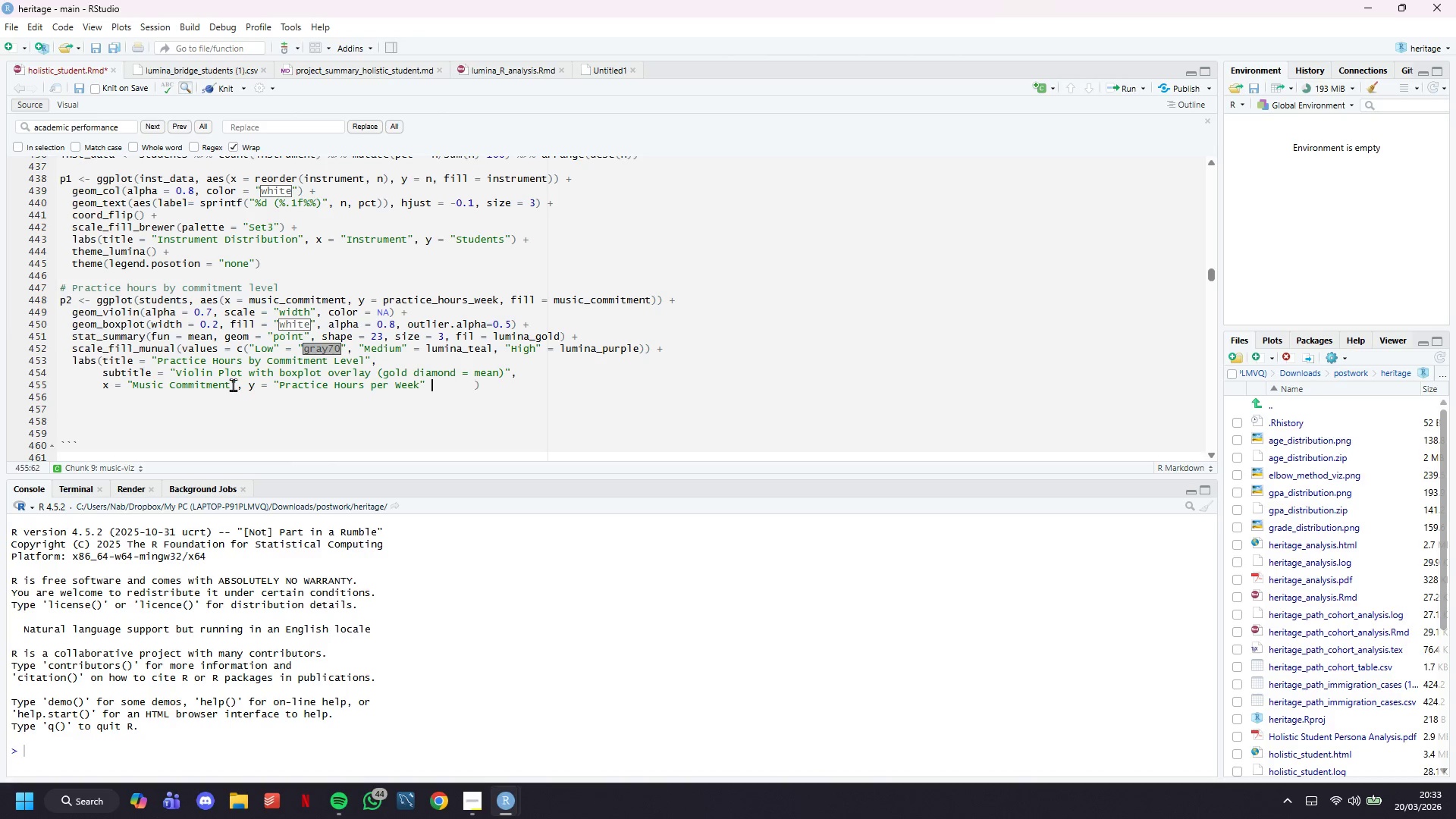 
key(Backspace)
 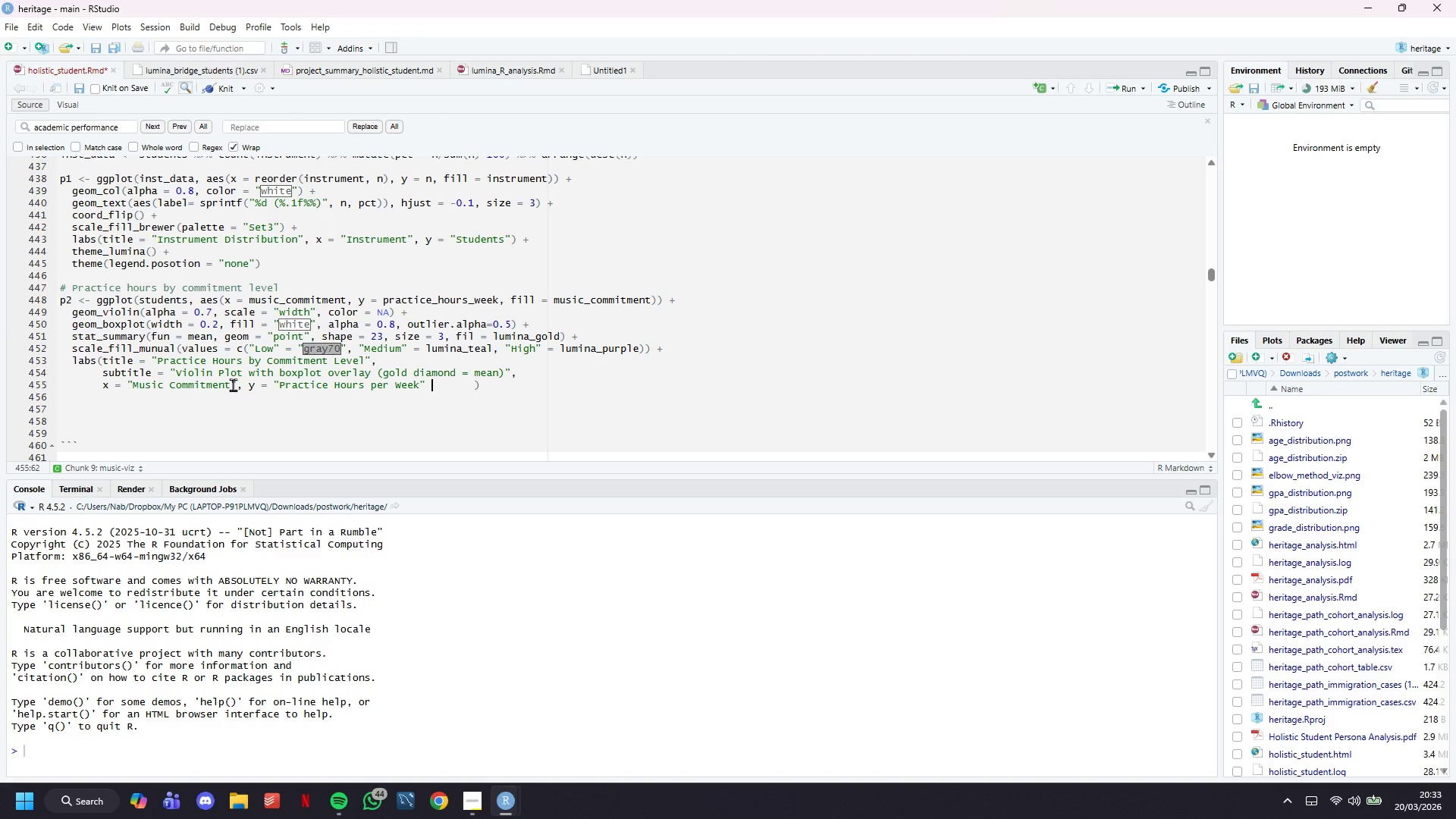 
key(ArrowRight)
 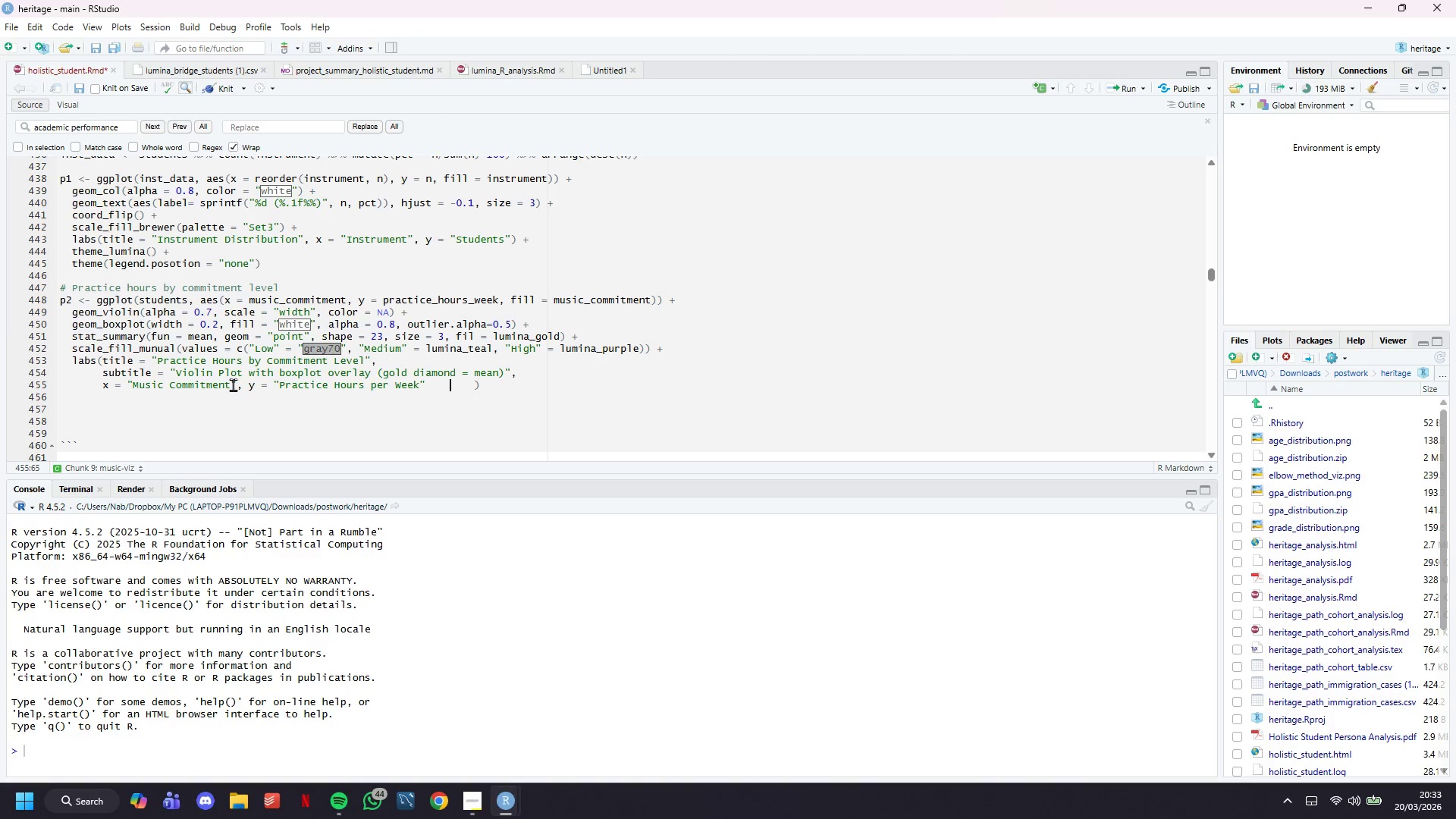 
key(ArrowRight)
 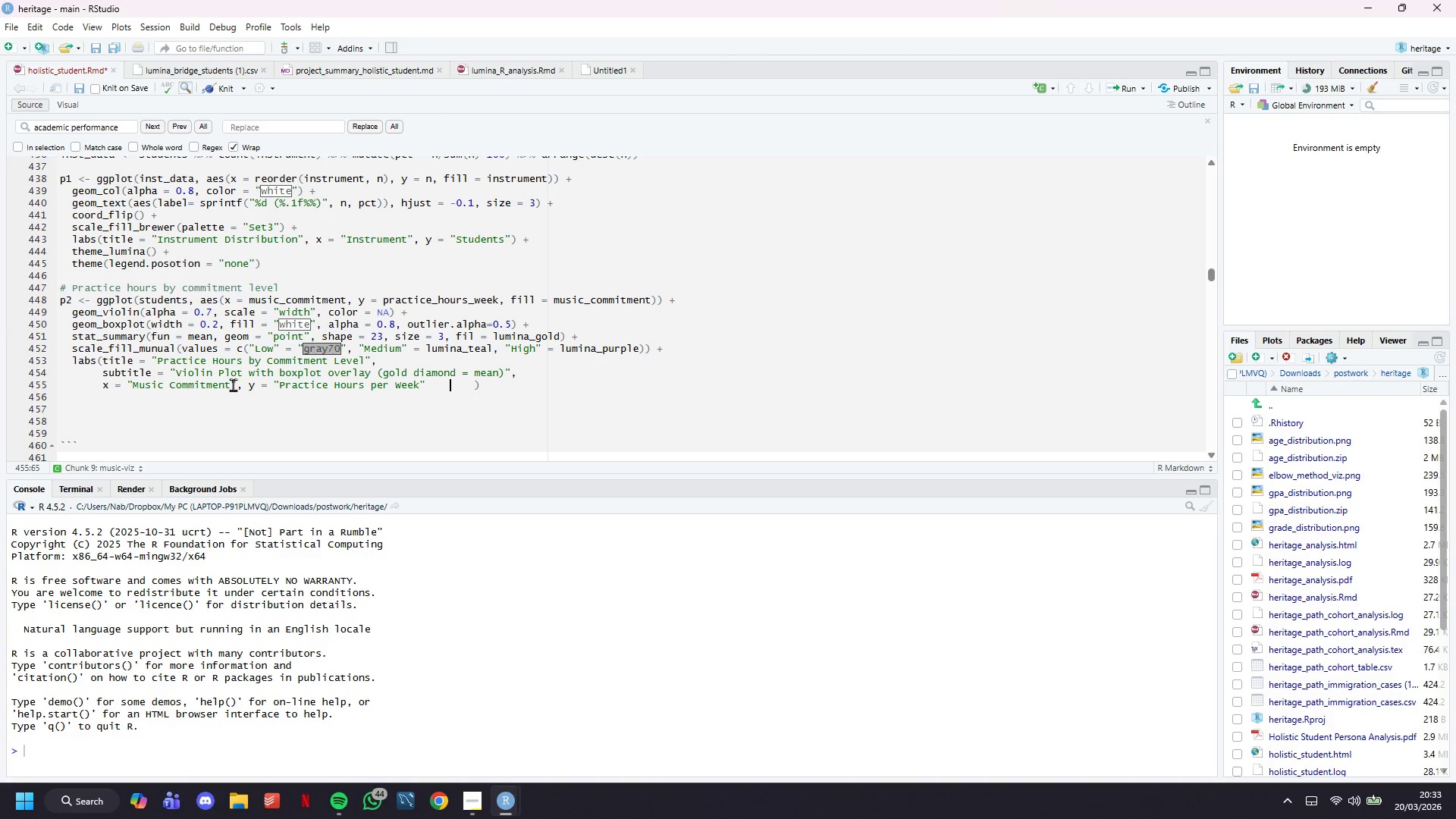 
key(ArrowRight)
 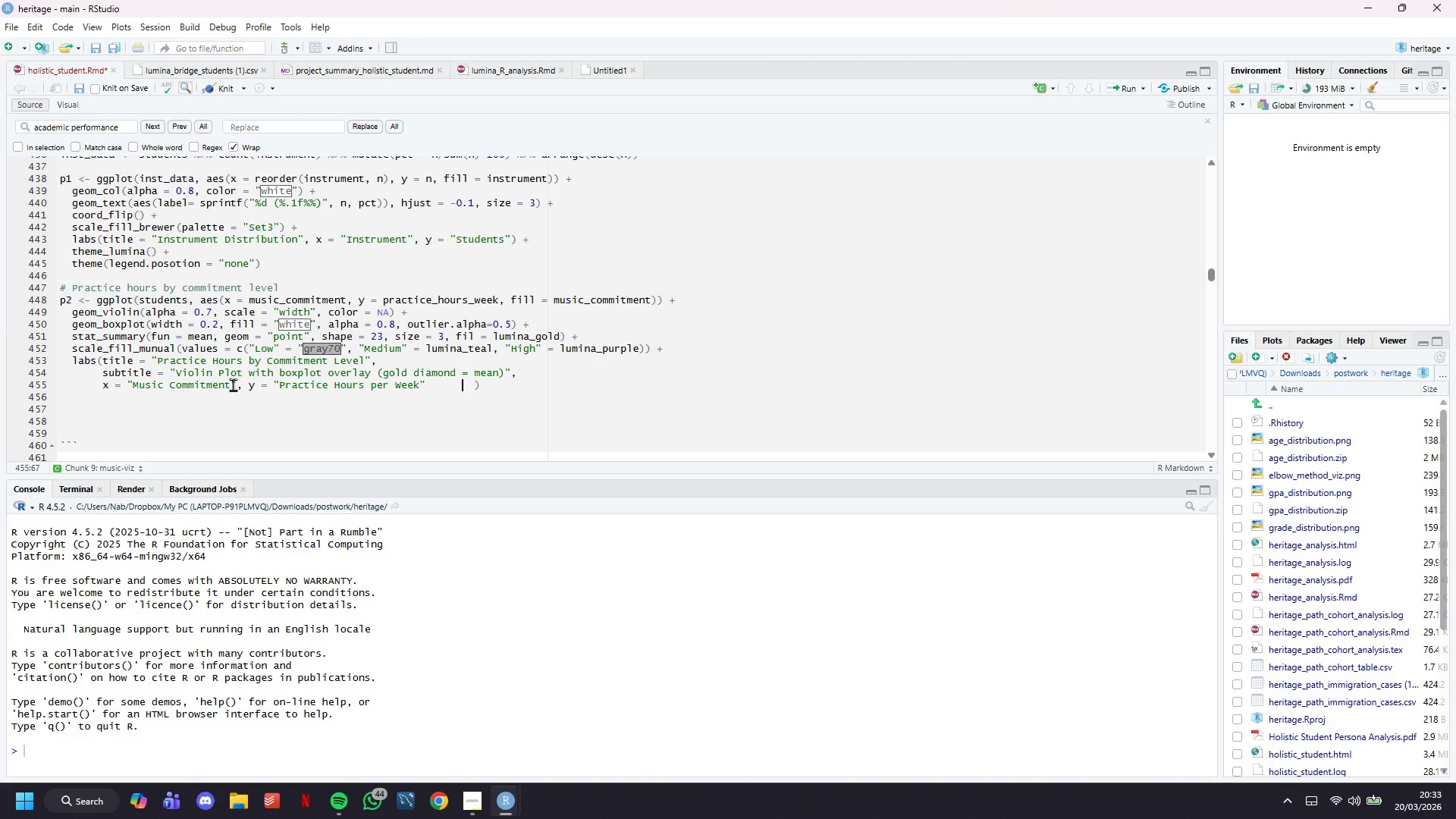 
key(ArrowRight)
 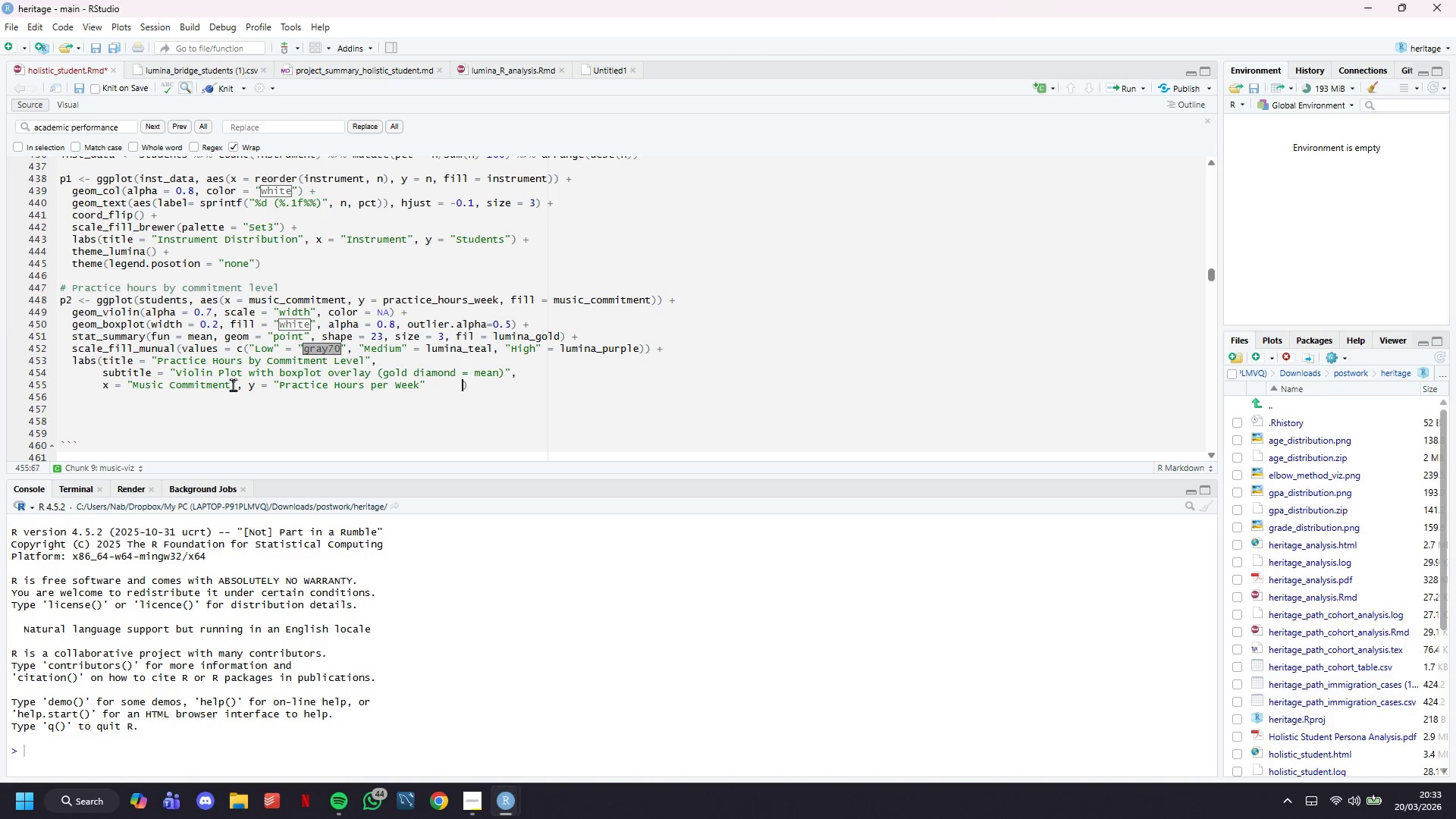 
key(Backspace)
 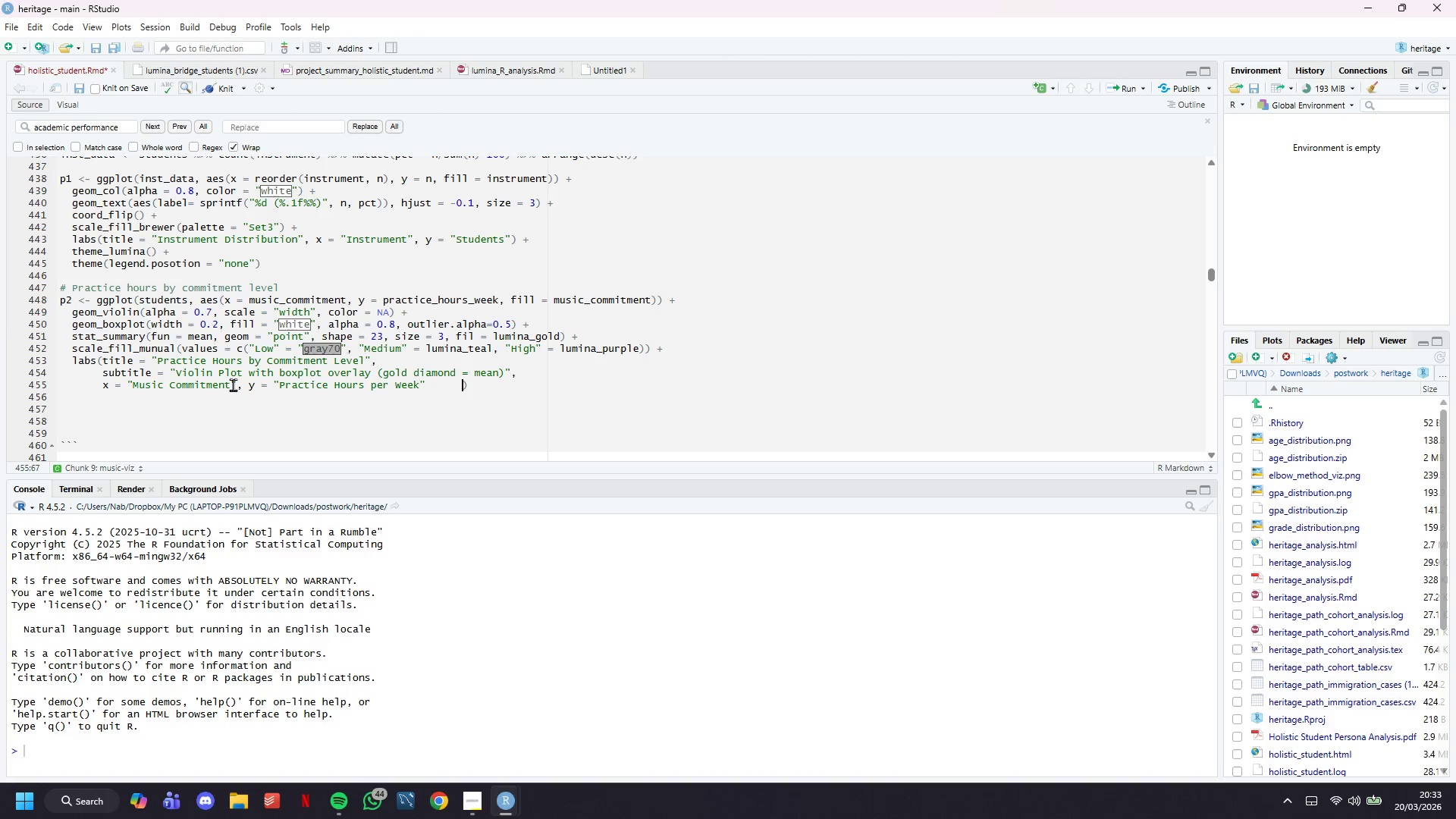 
key(Backspace)
 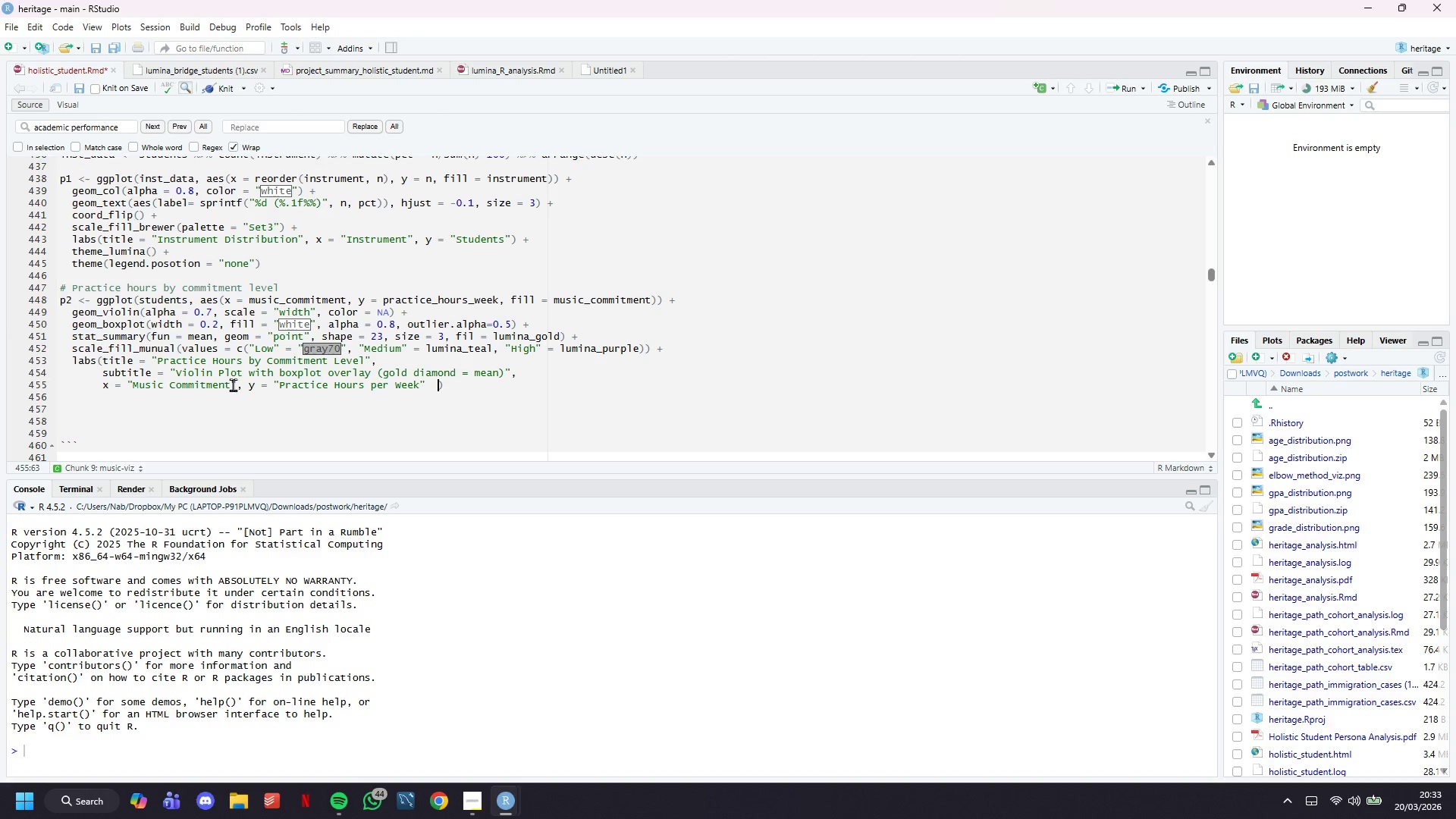 
key(Backspace)
 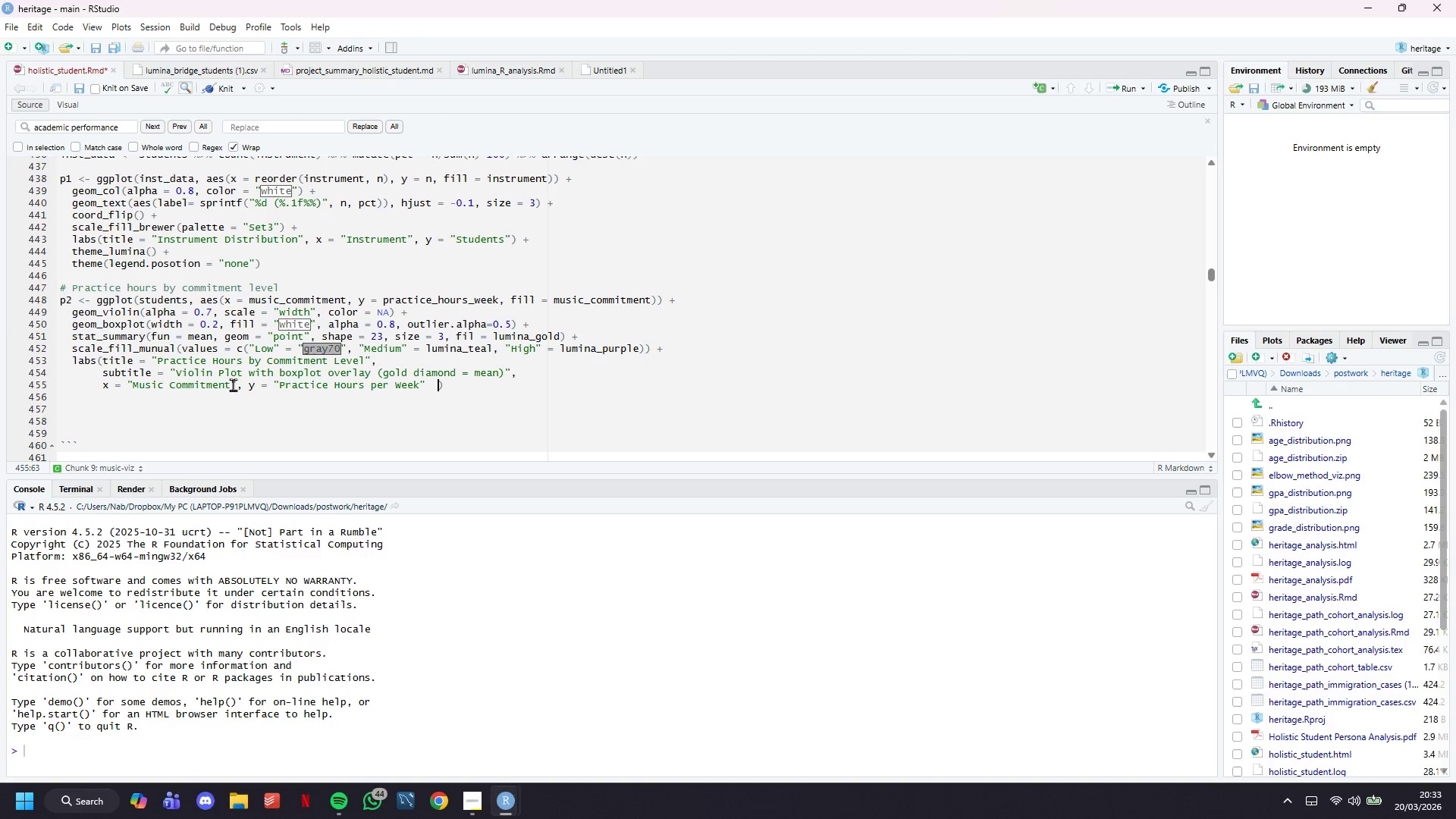 
key(Backspace)
 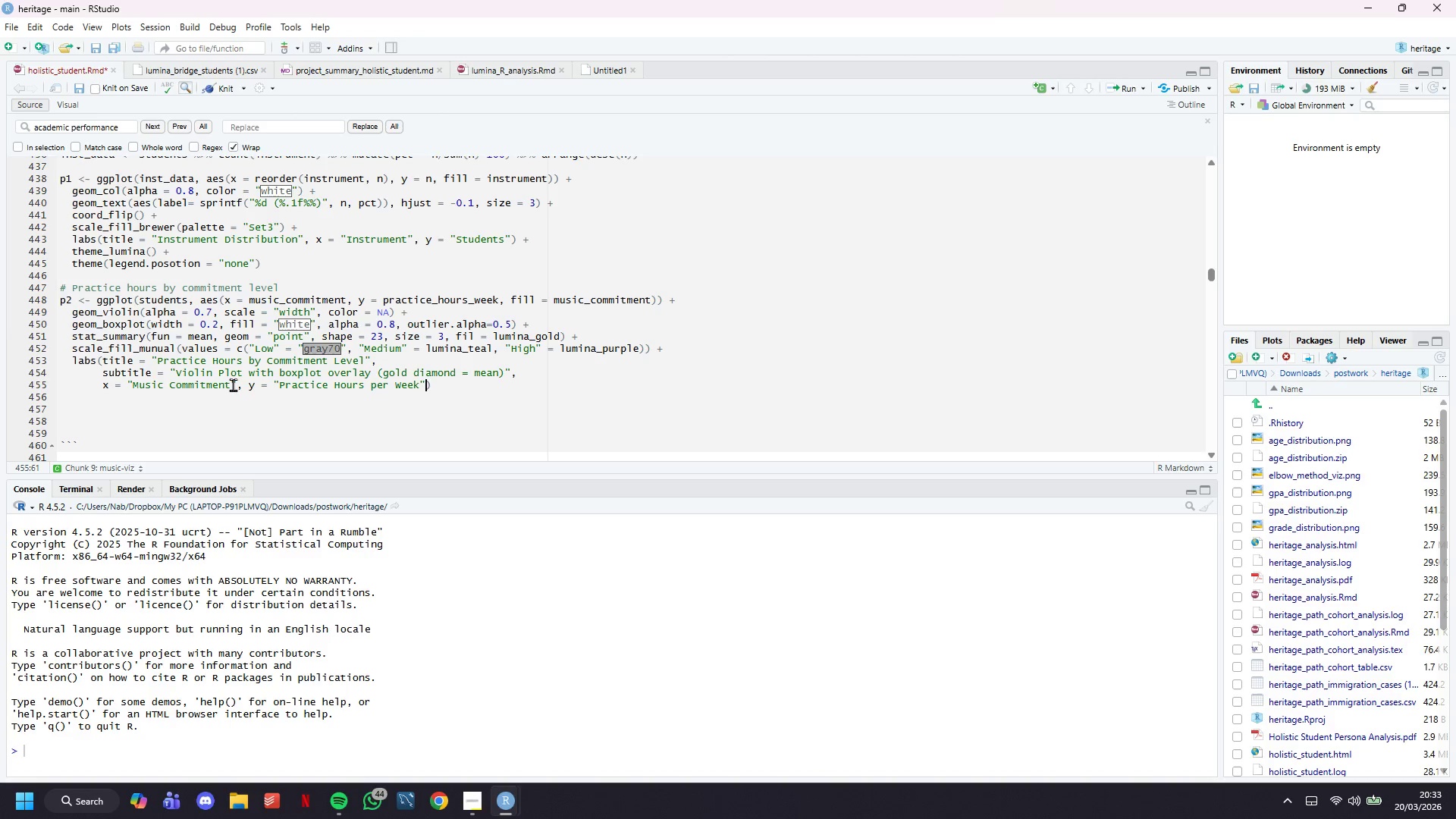 
key(ArrowRight)
 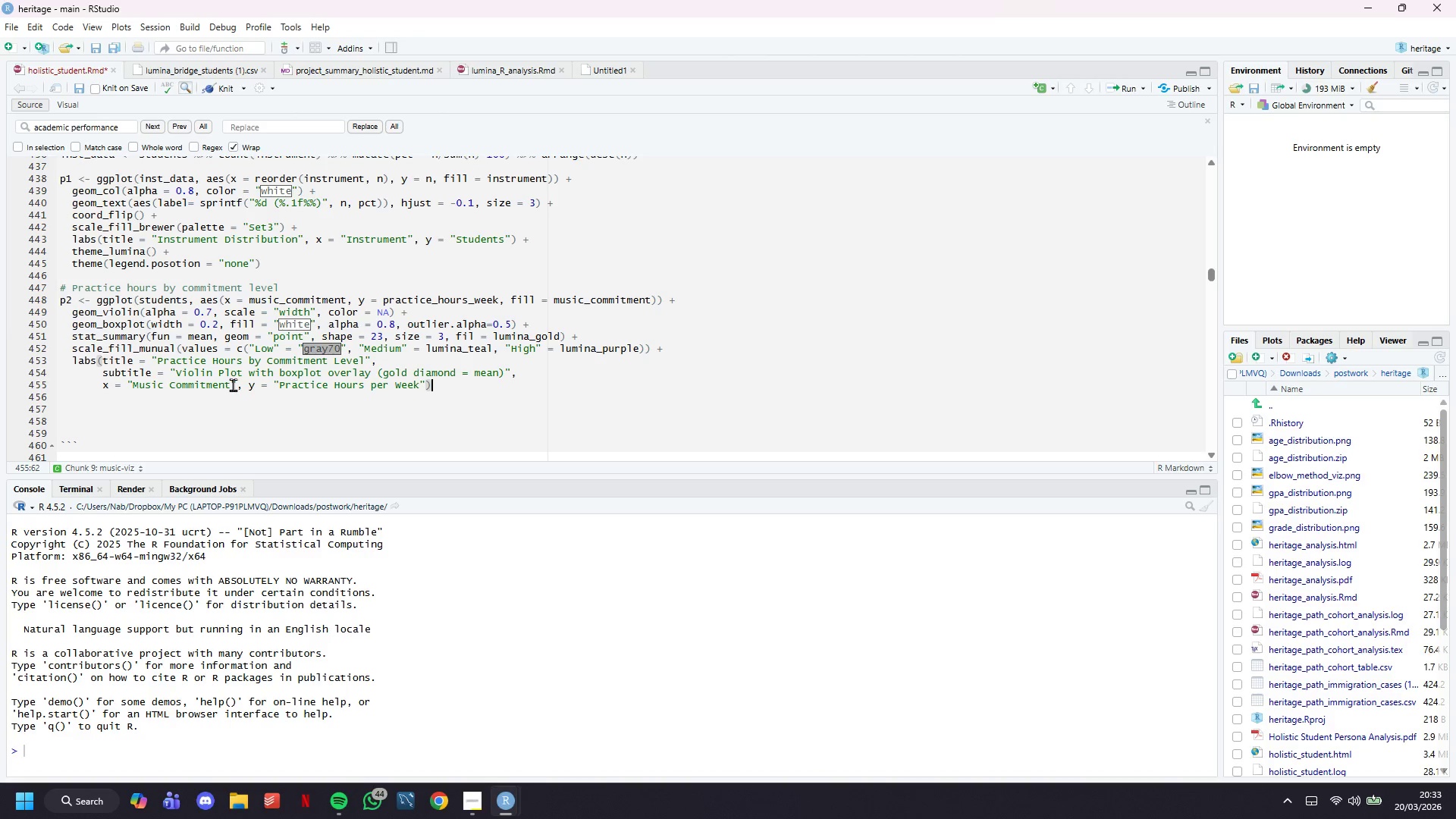 
key(Space)
 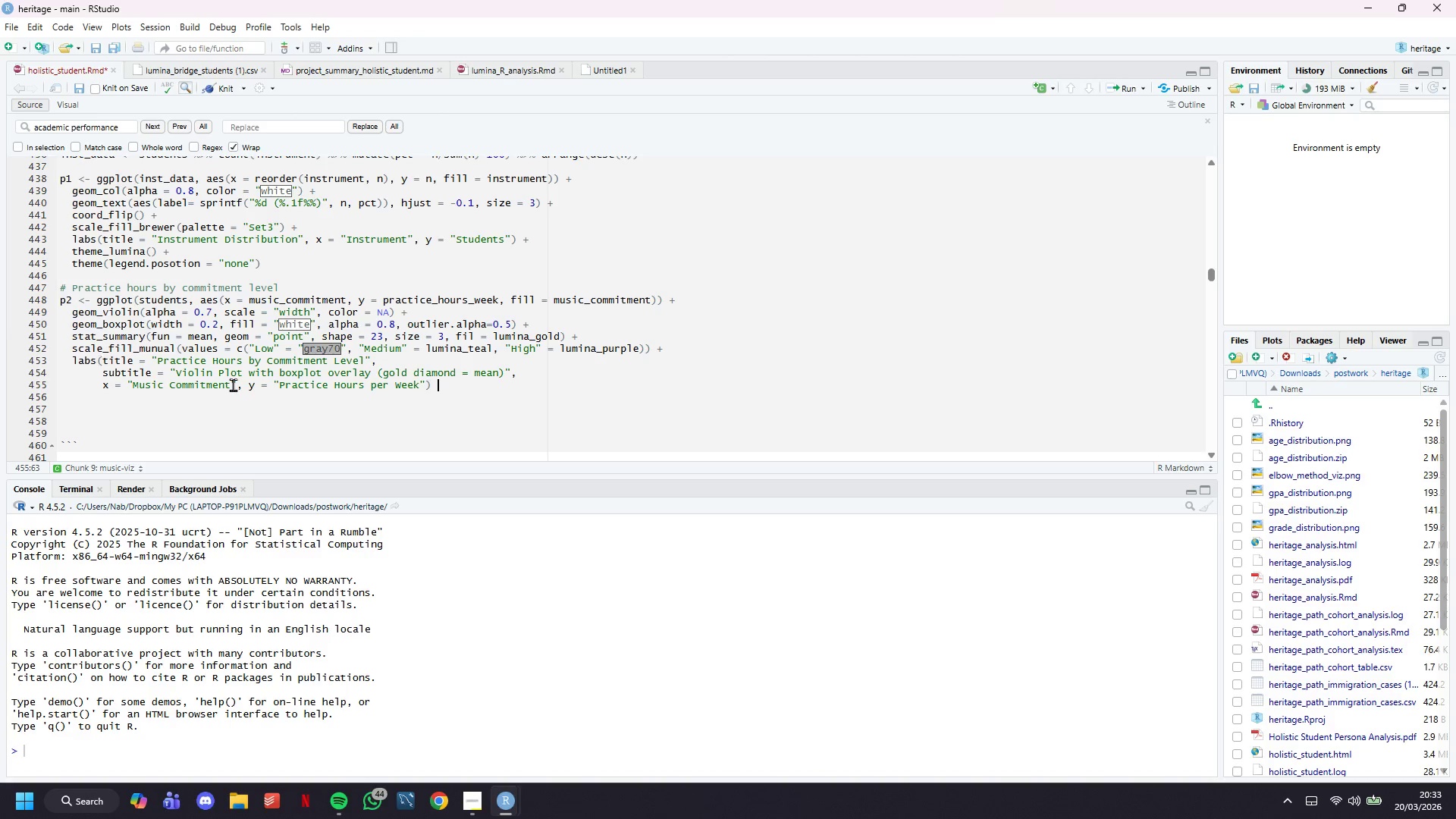 
key(Shift+ShiftLeft)
 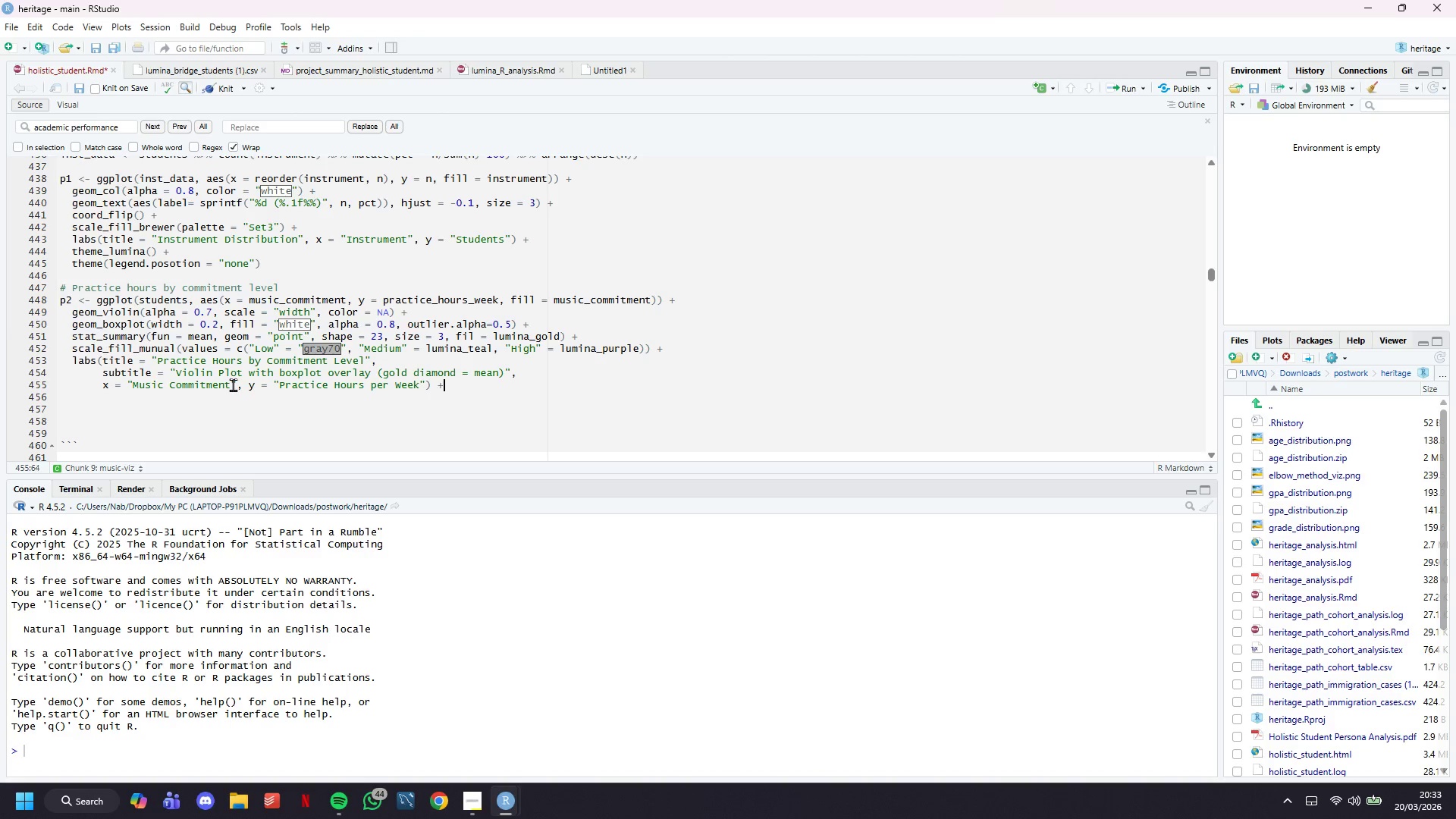 
key(Shift+Equal)
 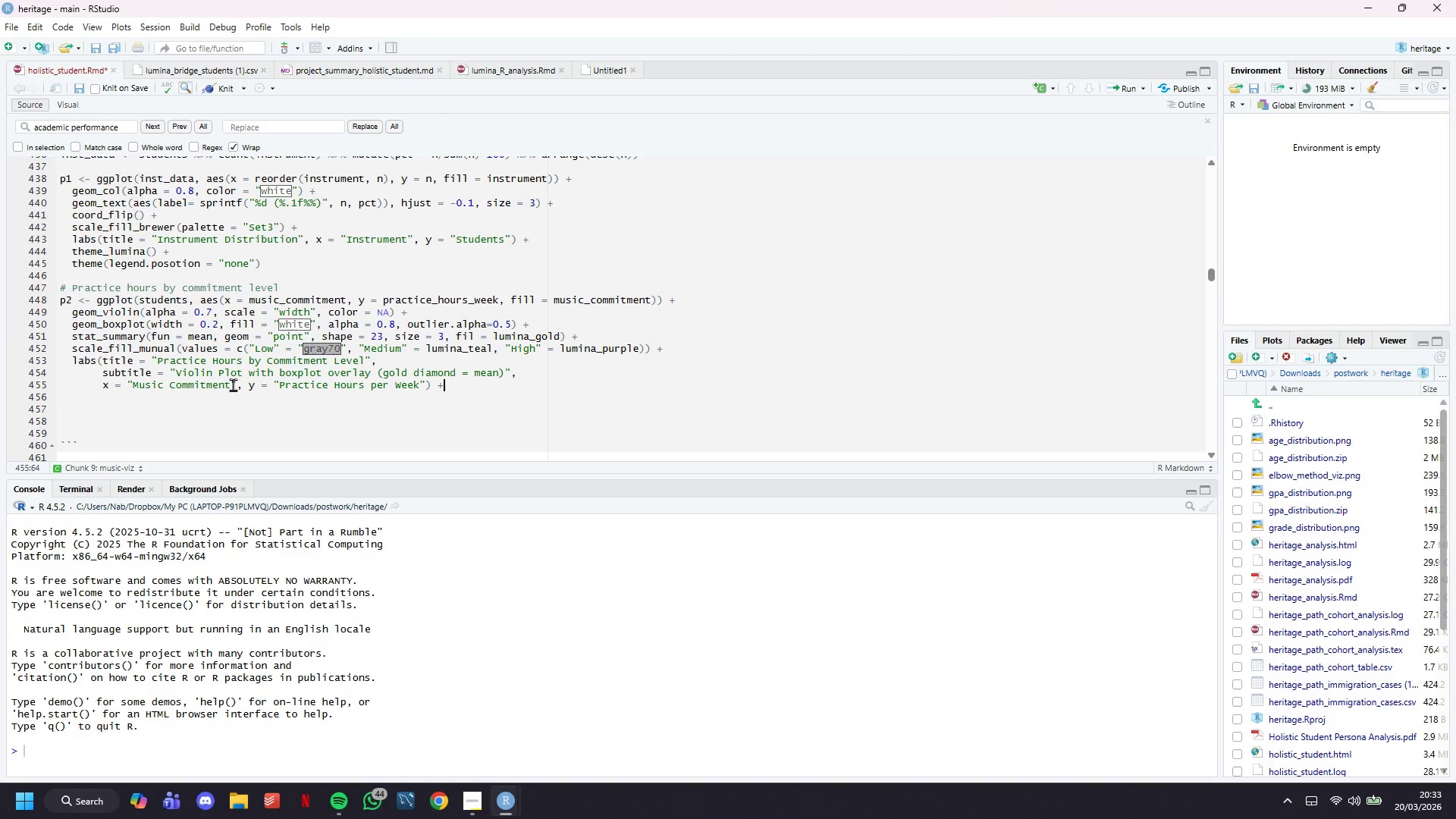 
key(Enter)
 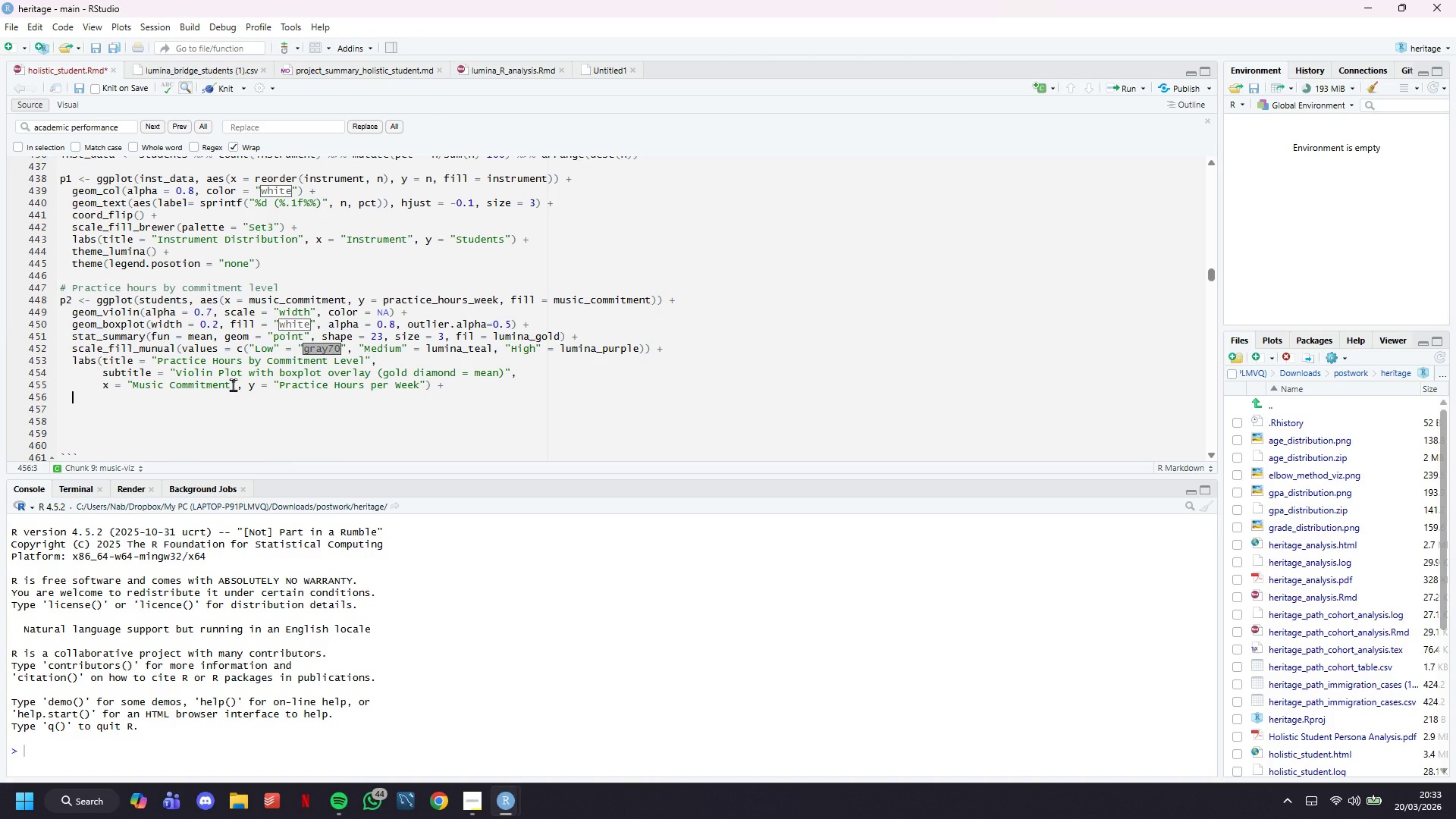 
type(theme_lumina()
 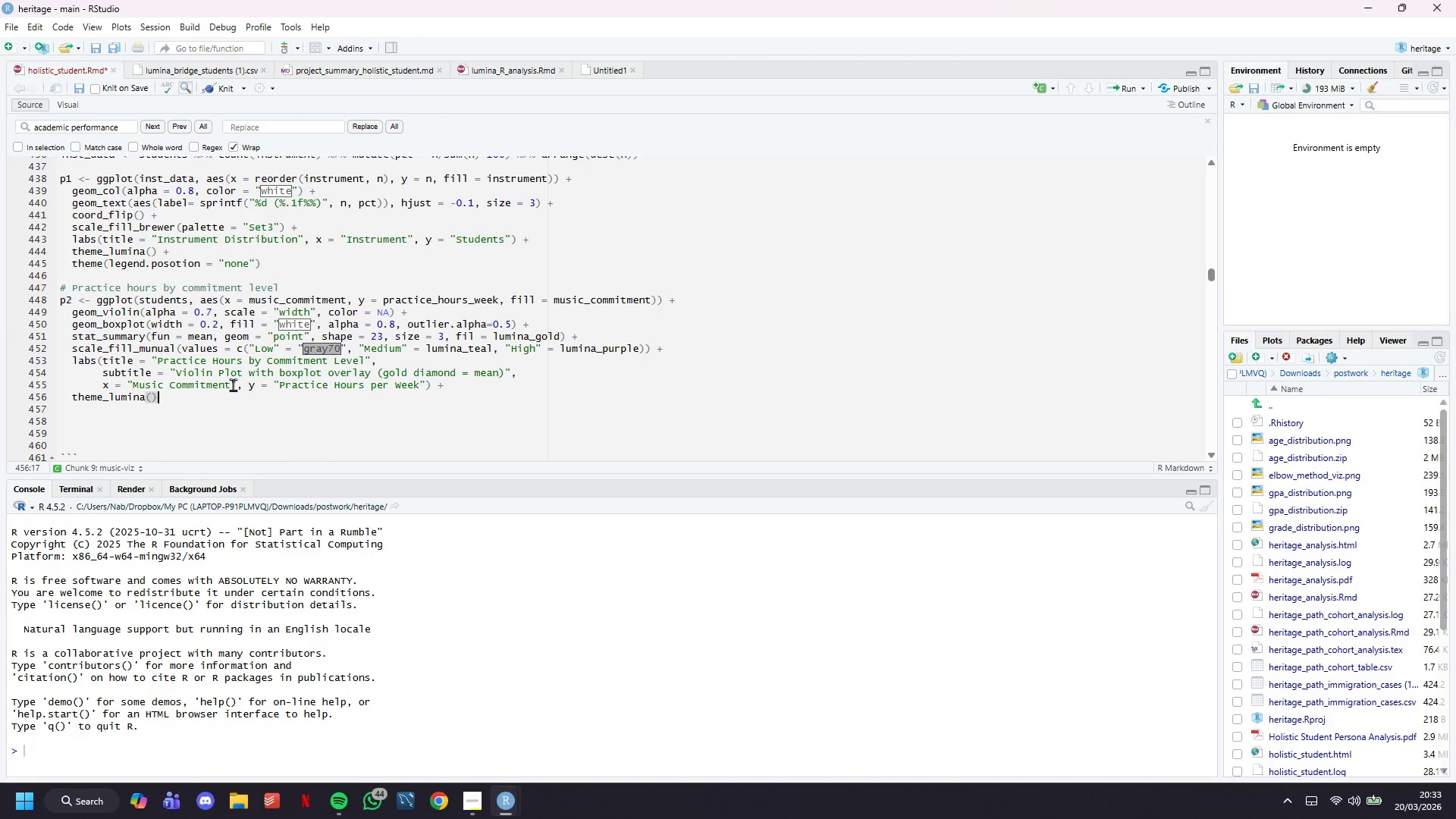 
 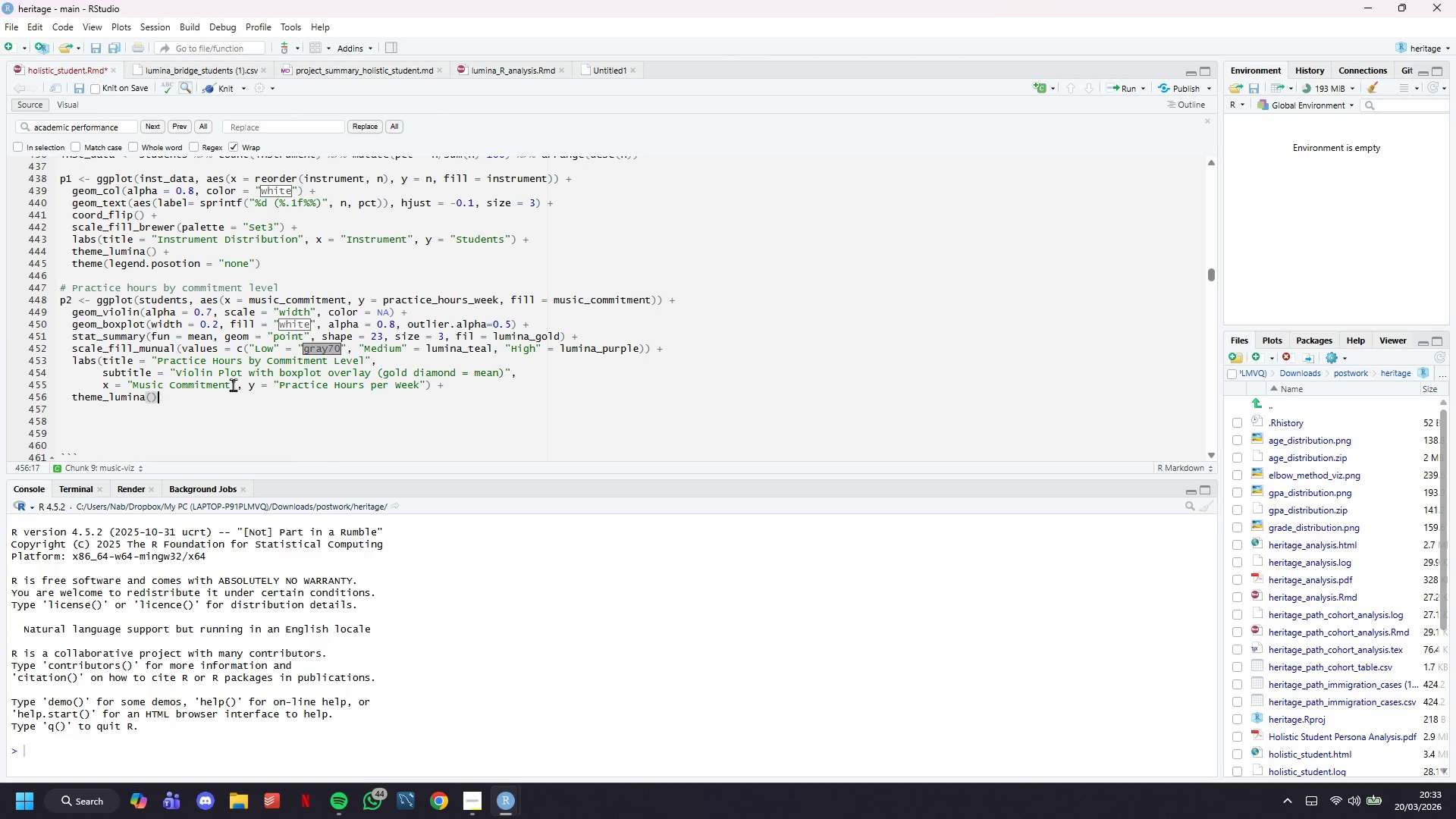 
key(ArrowRight)
 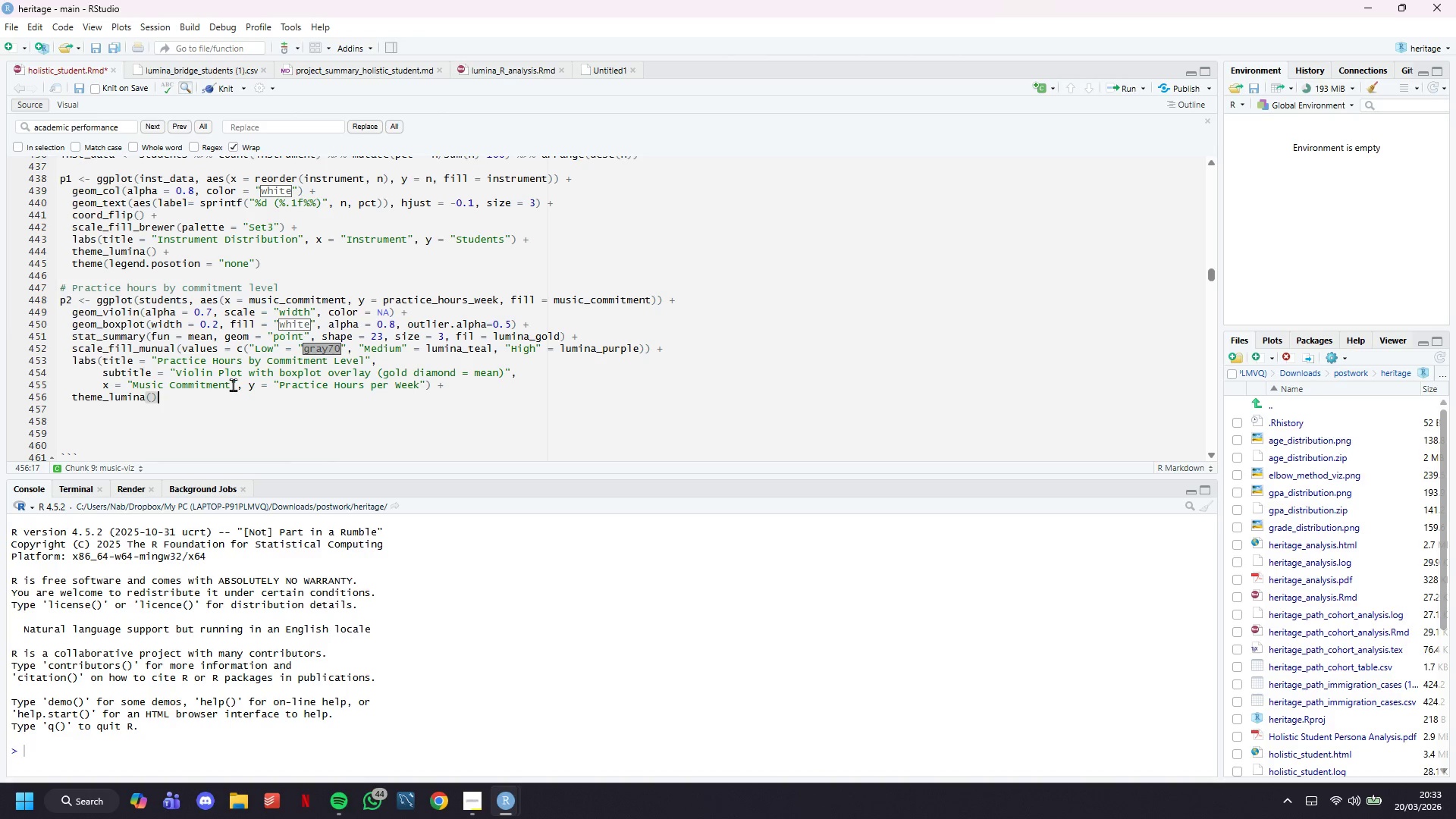 
key(Enter)
 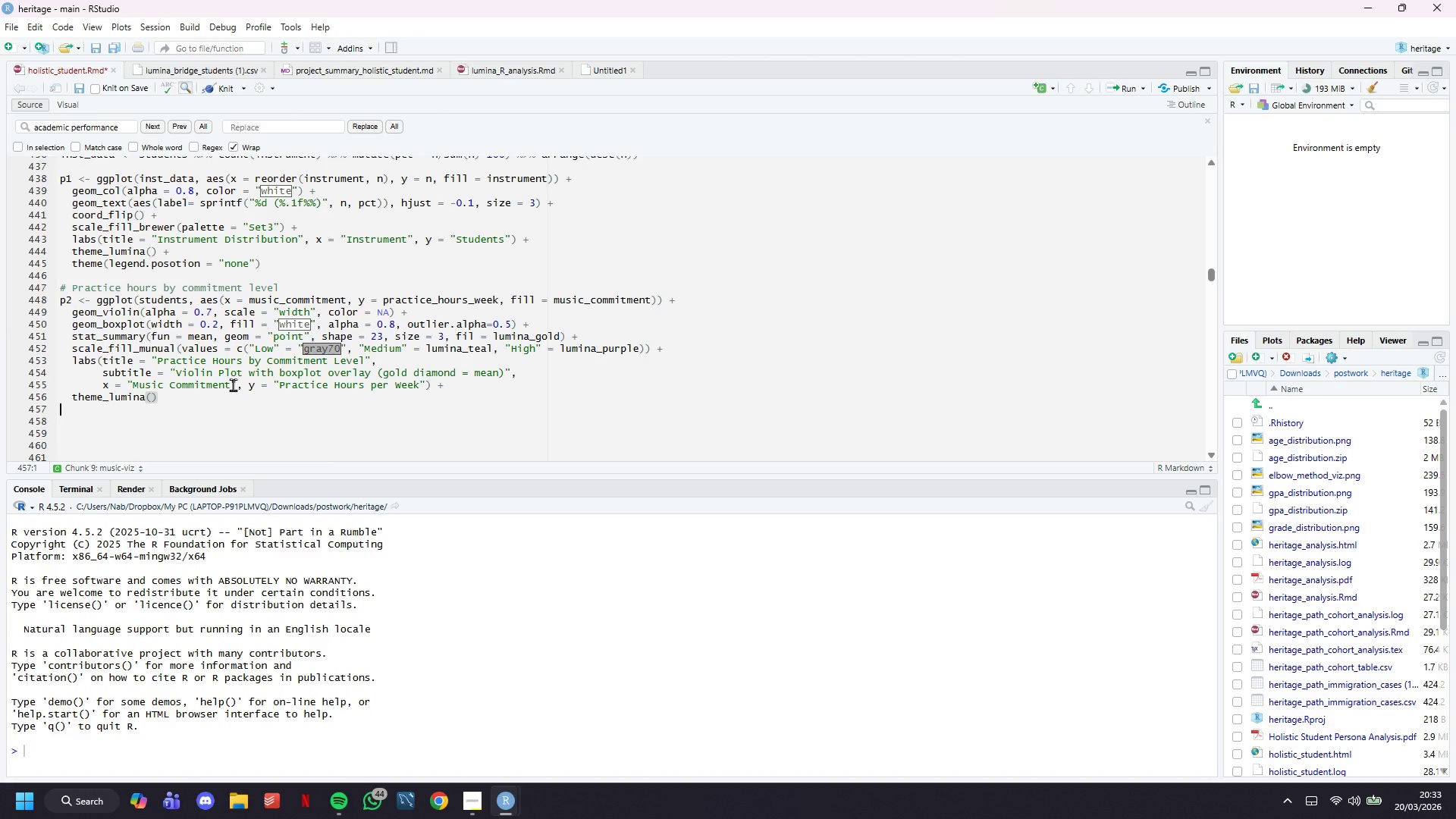 
type(theme)
key(Backspace)
key(Backspace)
key(Backspace)
key(Backspace)
key(Backspace)
key(Backspace)
type( +)
 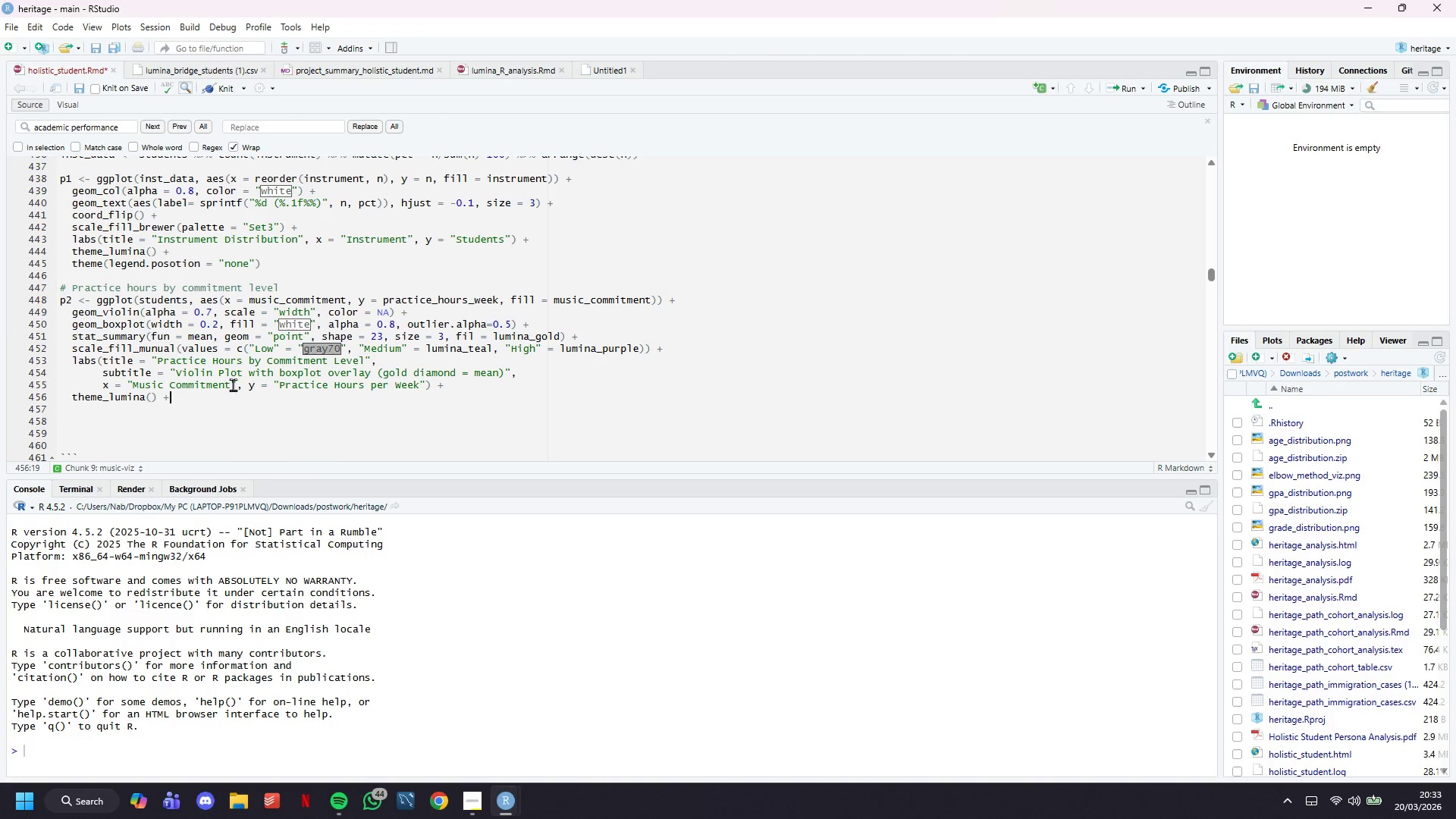 
key(Enter)
 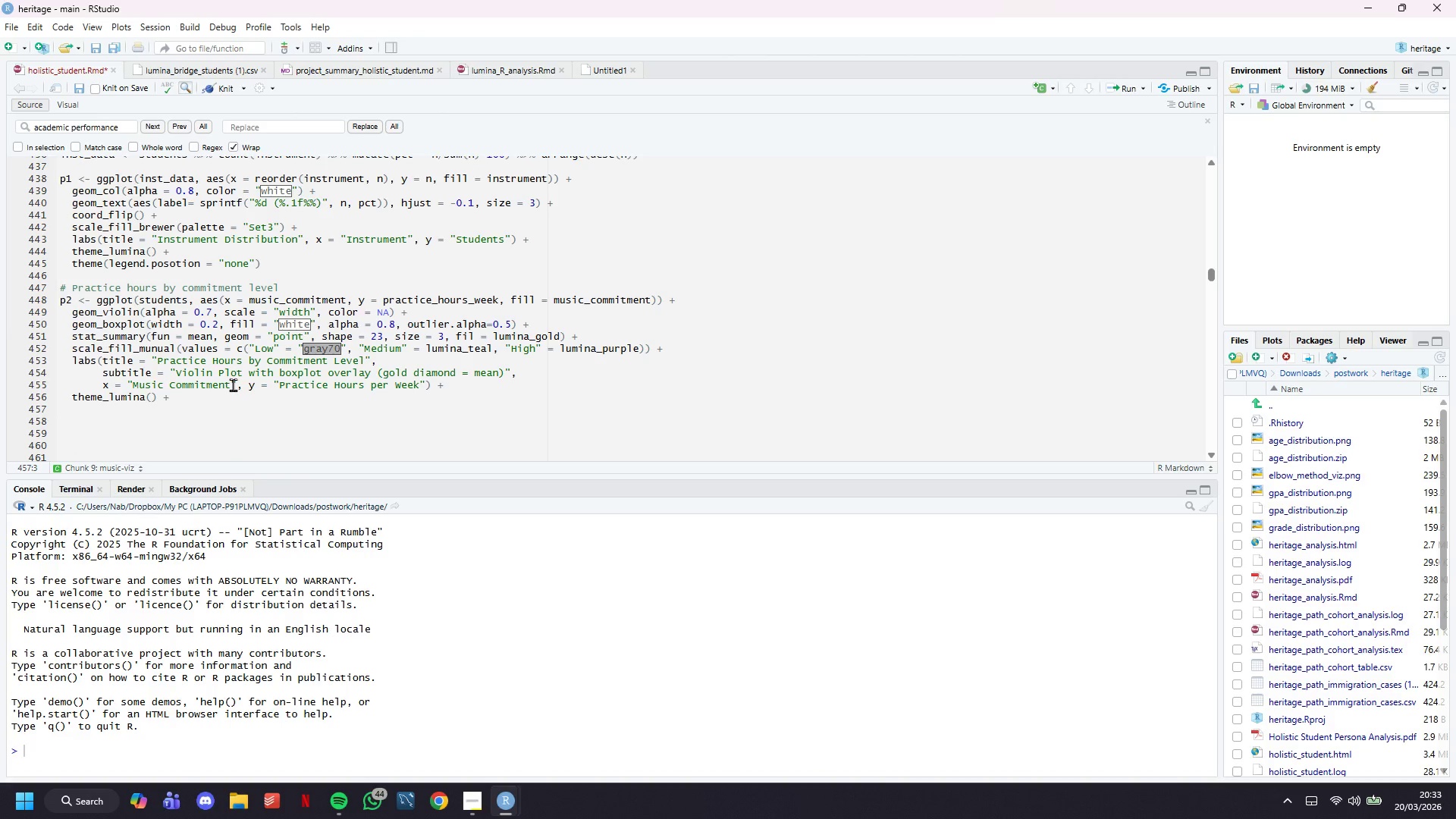 
type(theme(legend.posituo)
key(Backspace)
key(Backspace)
type(ion = "none)
 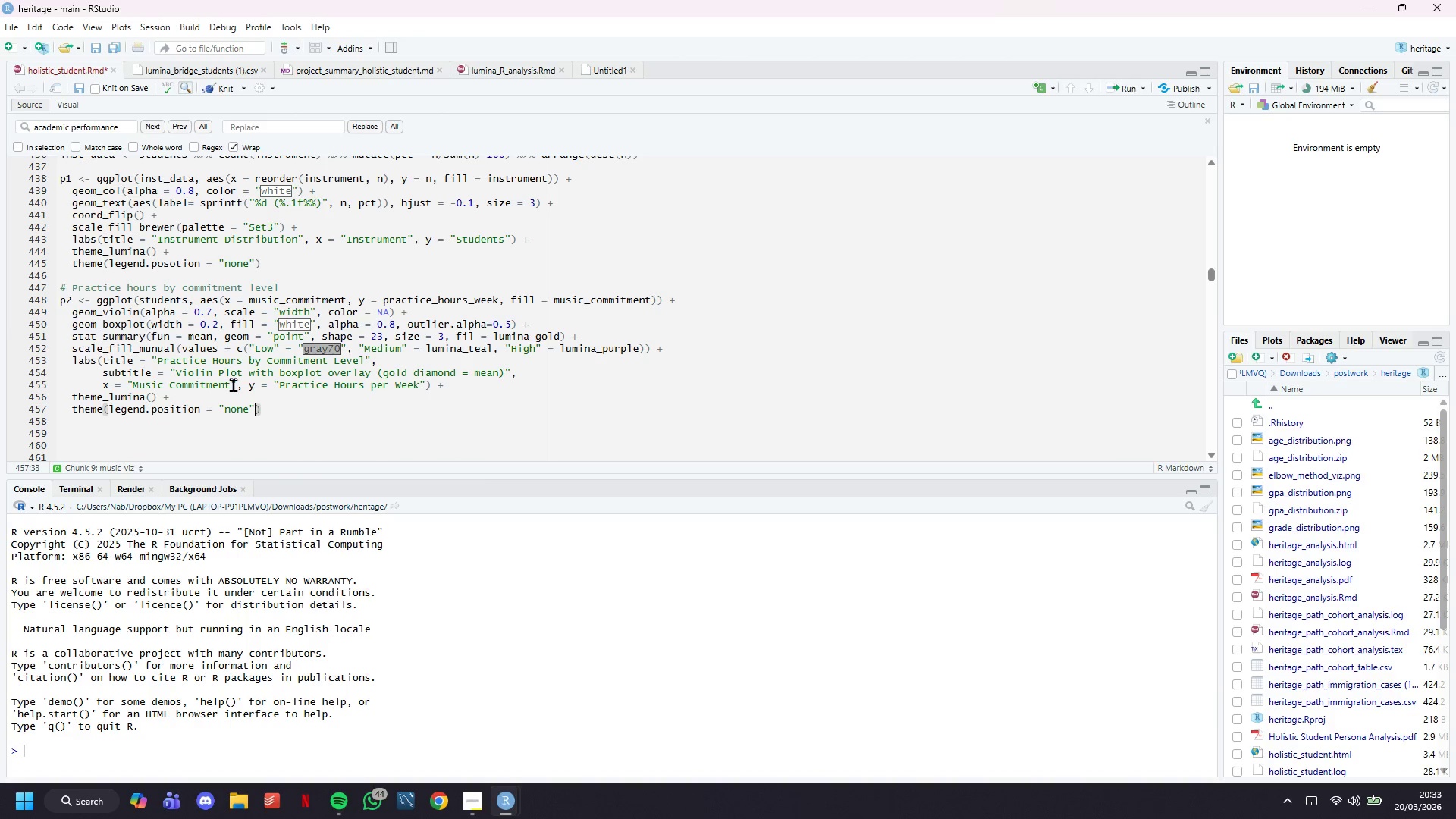 
 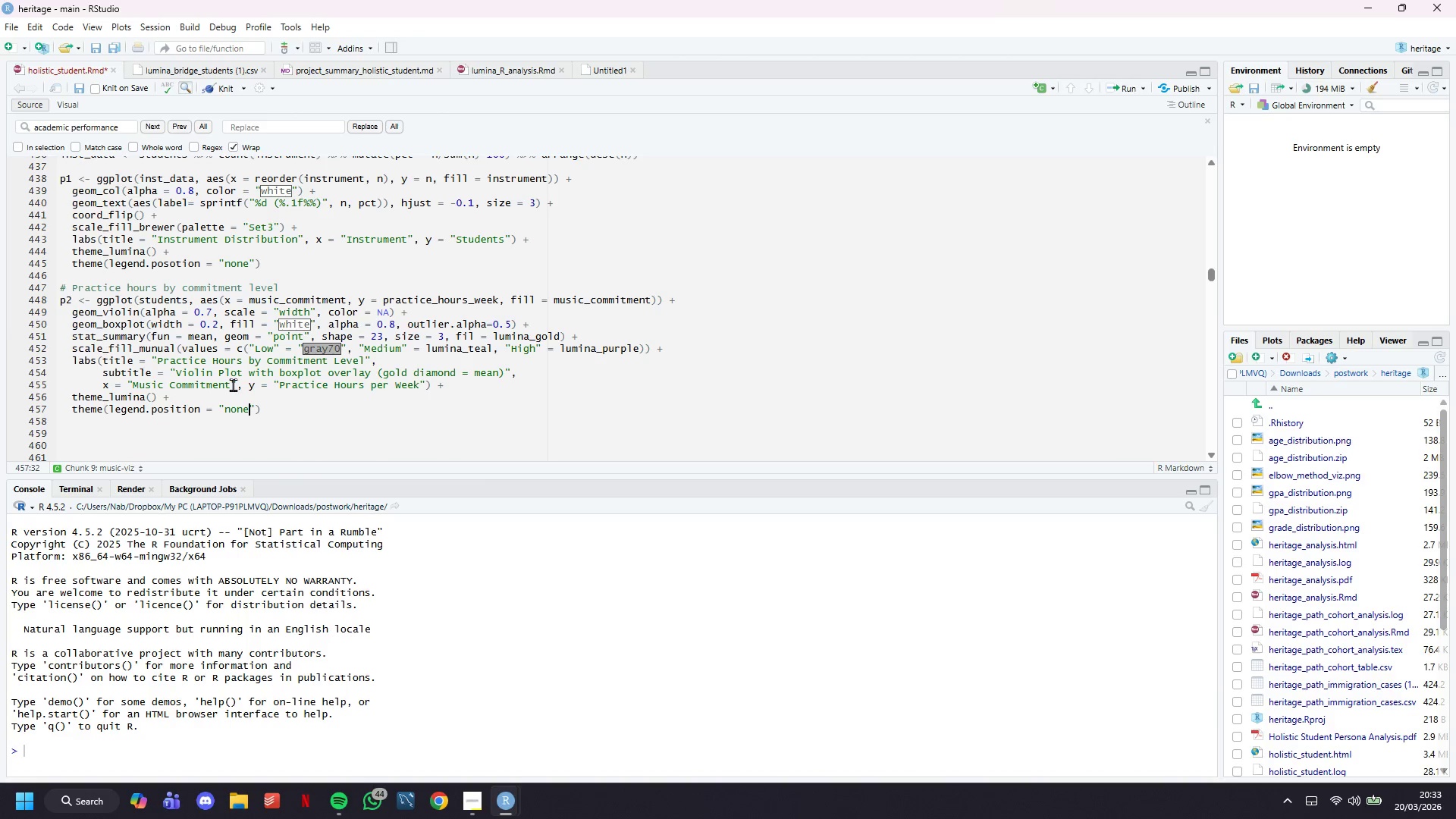 
key(ArrowRight)
 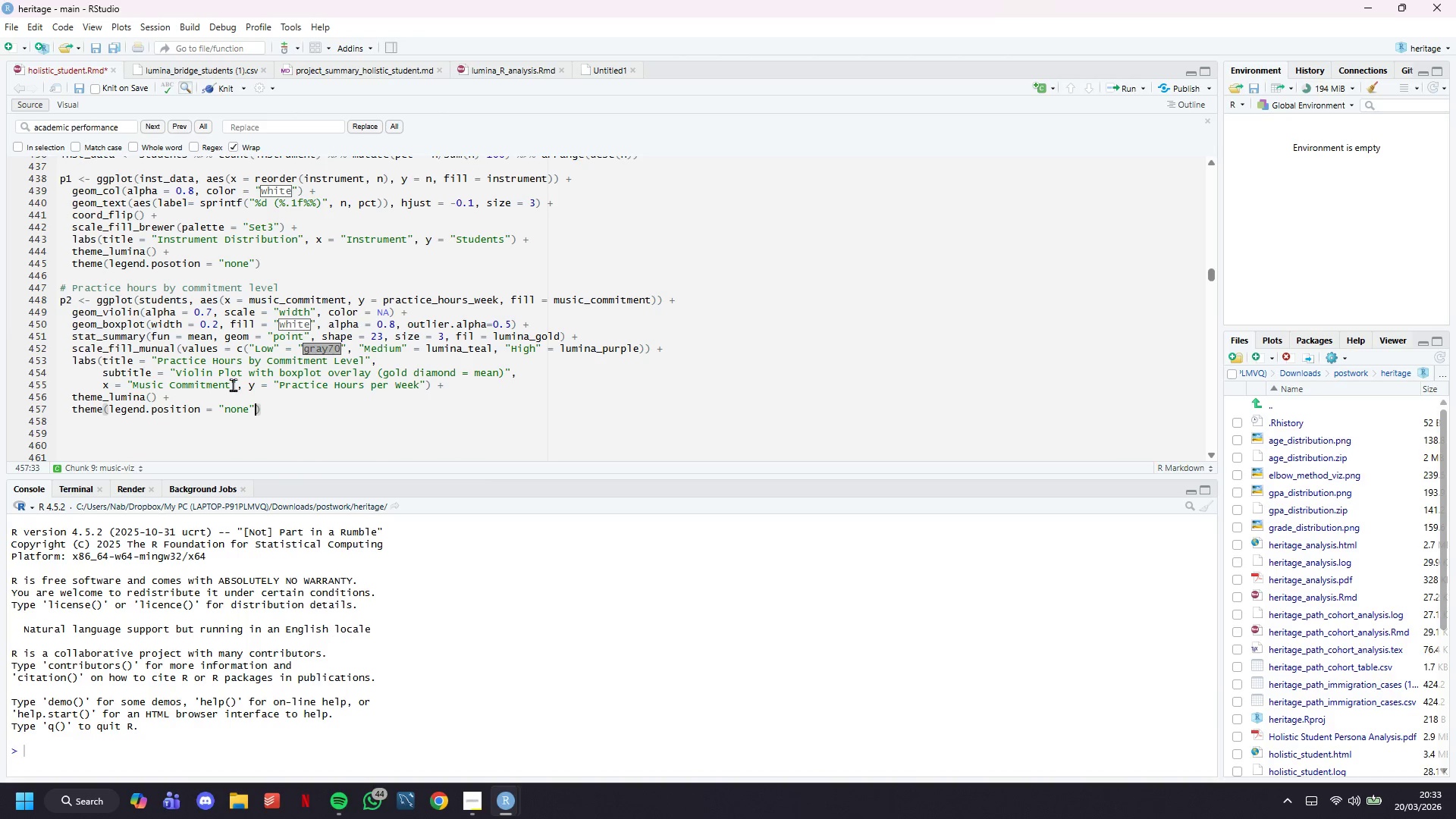 
key(ArrowRight)
 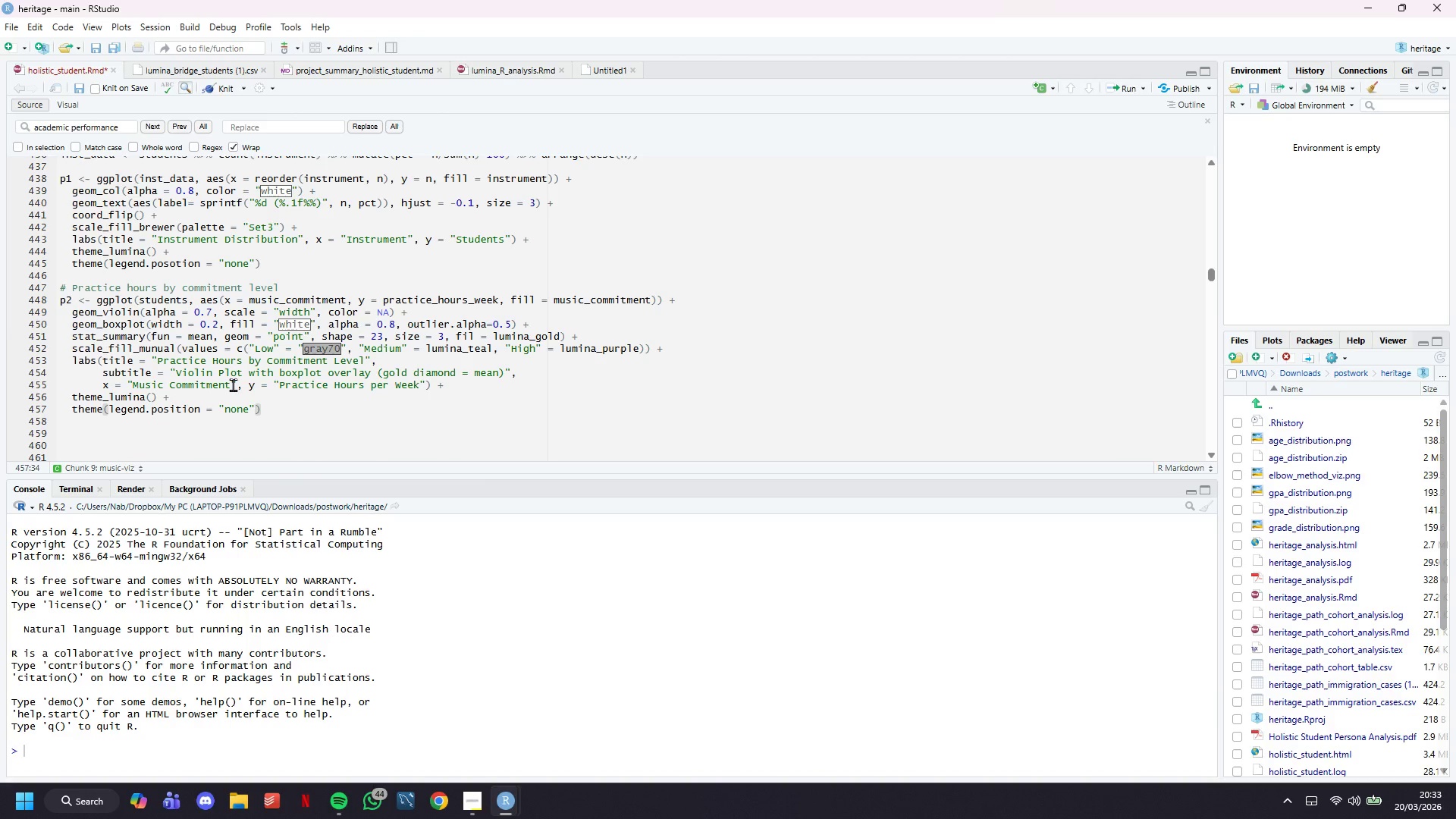 
key(Enter)
 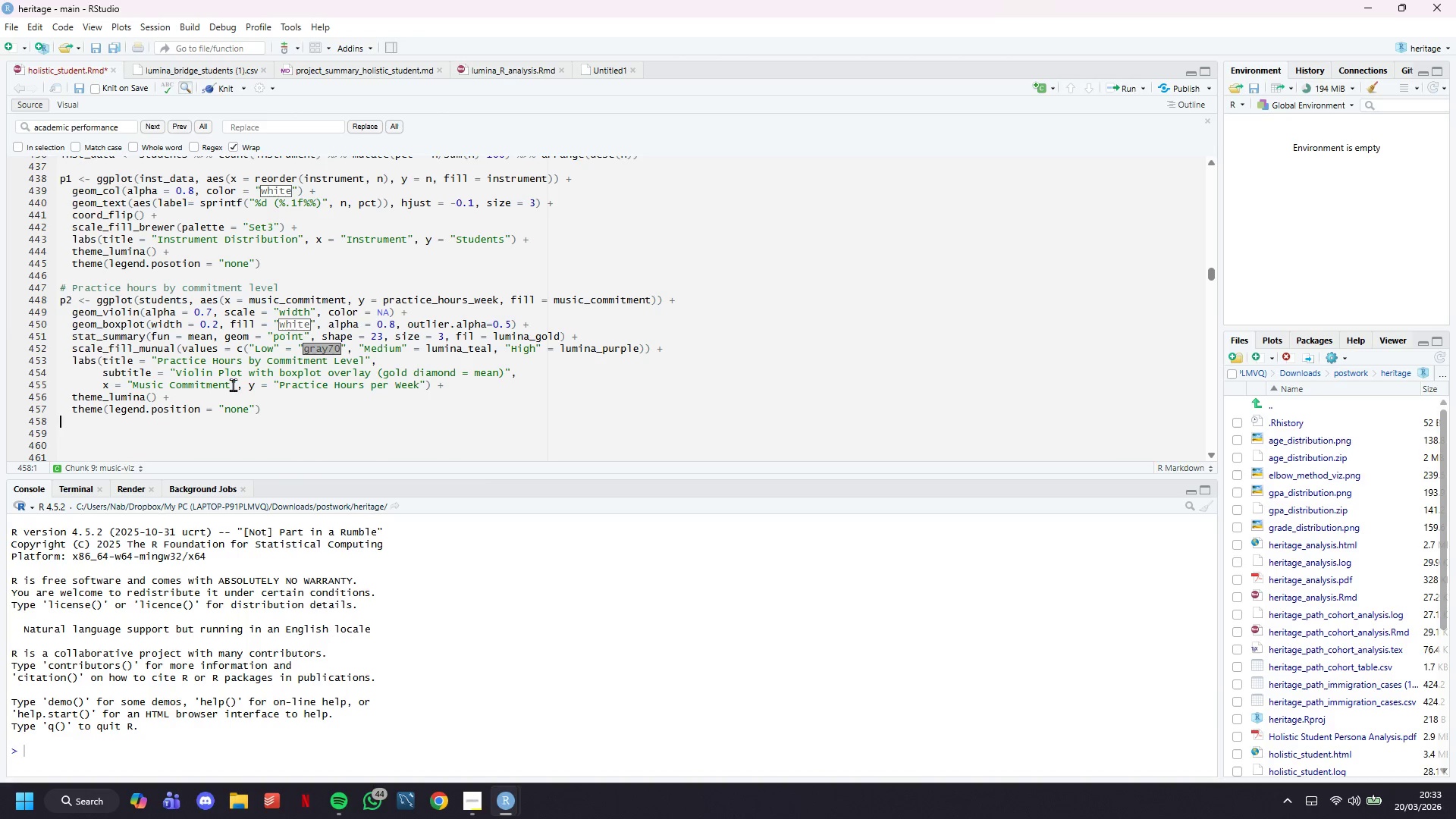 
key(Enter)
 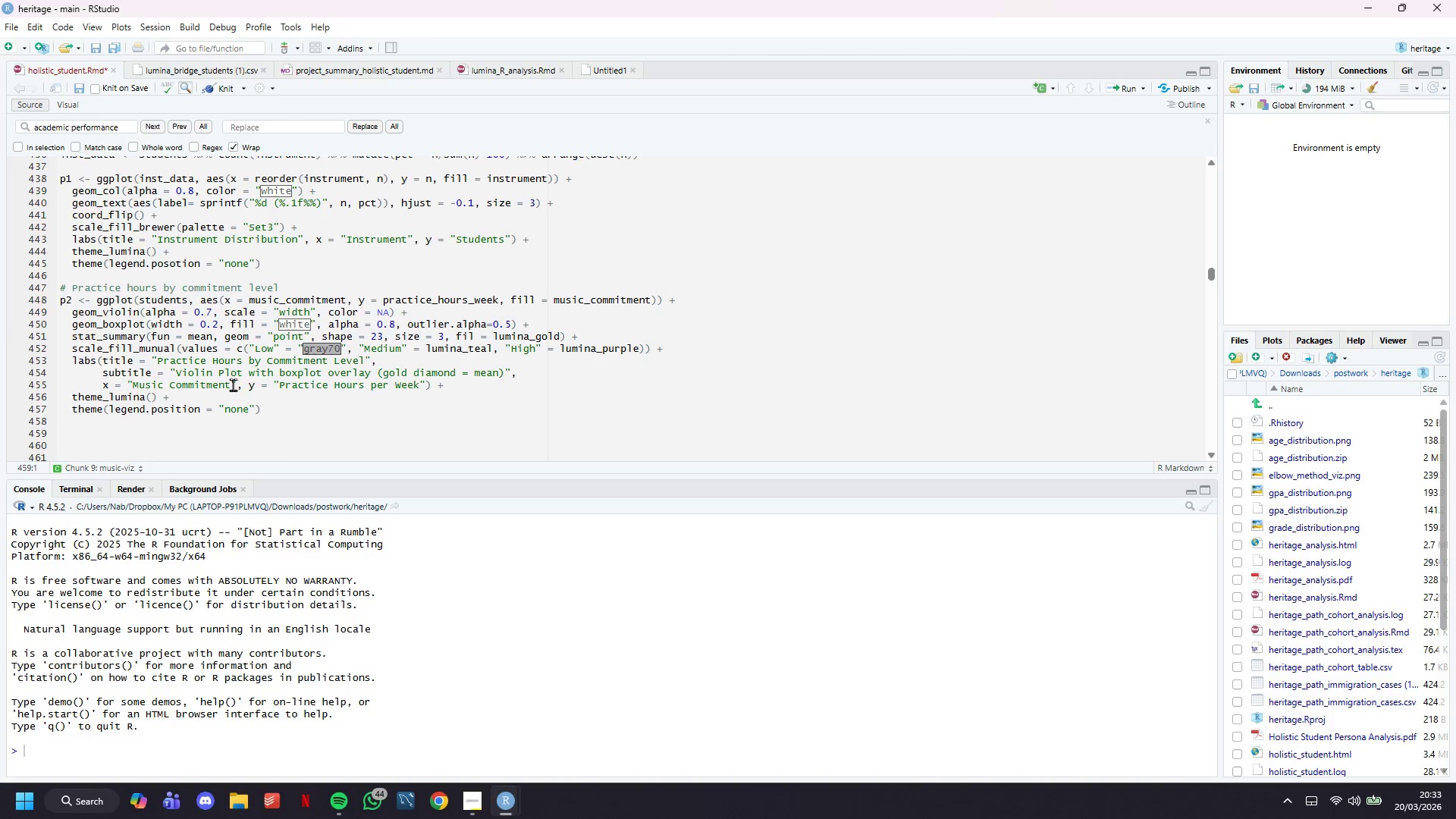 
wait(8.81)
 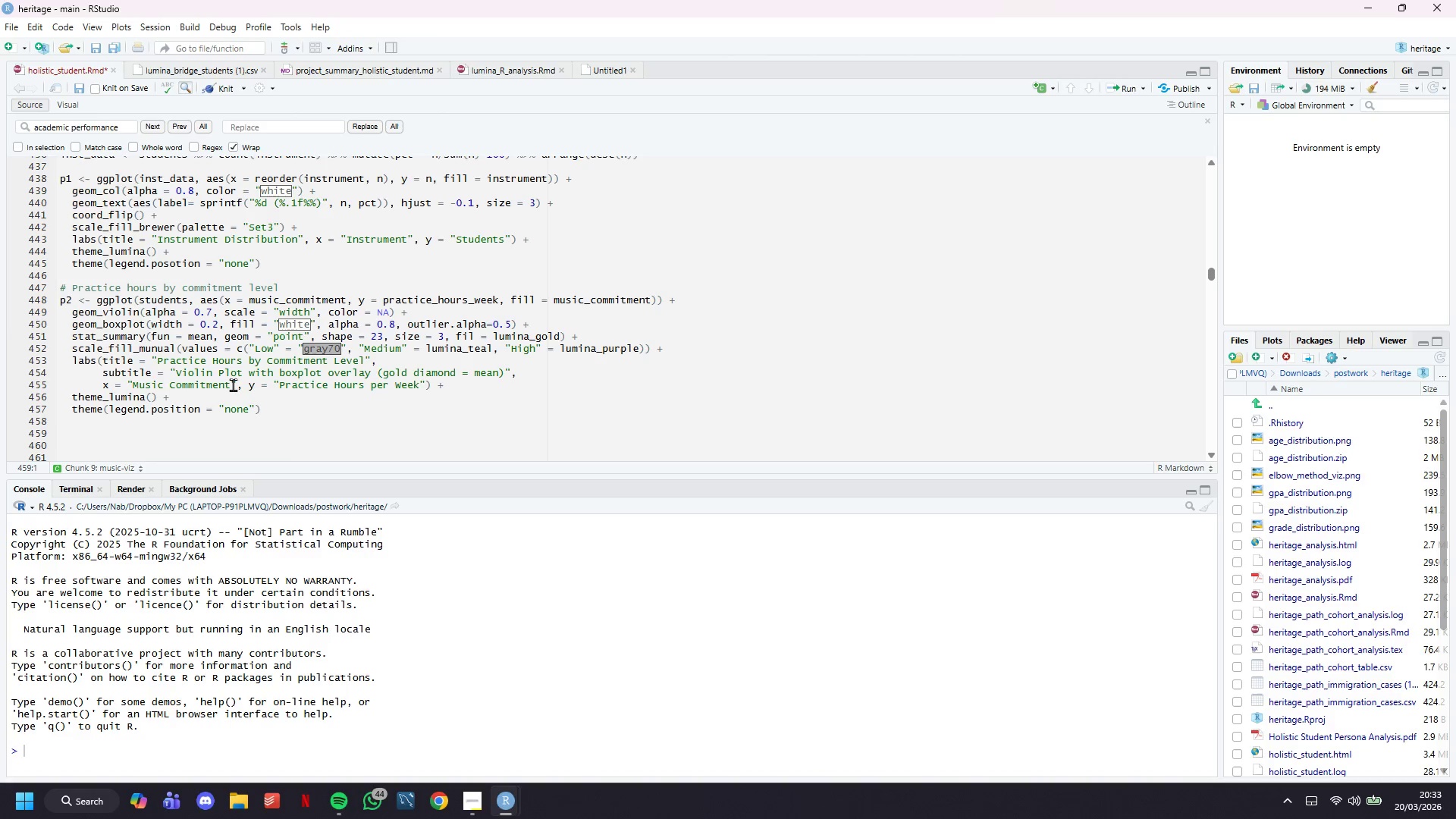 
scroll: coordinate [233, 384], scroll_direction: down, amount: 3.0
 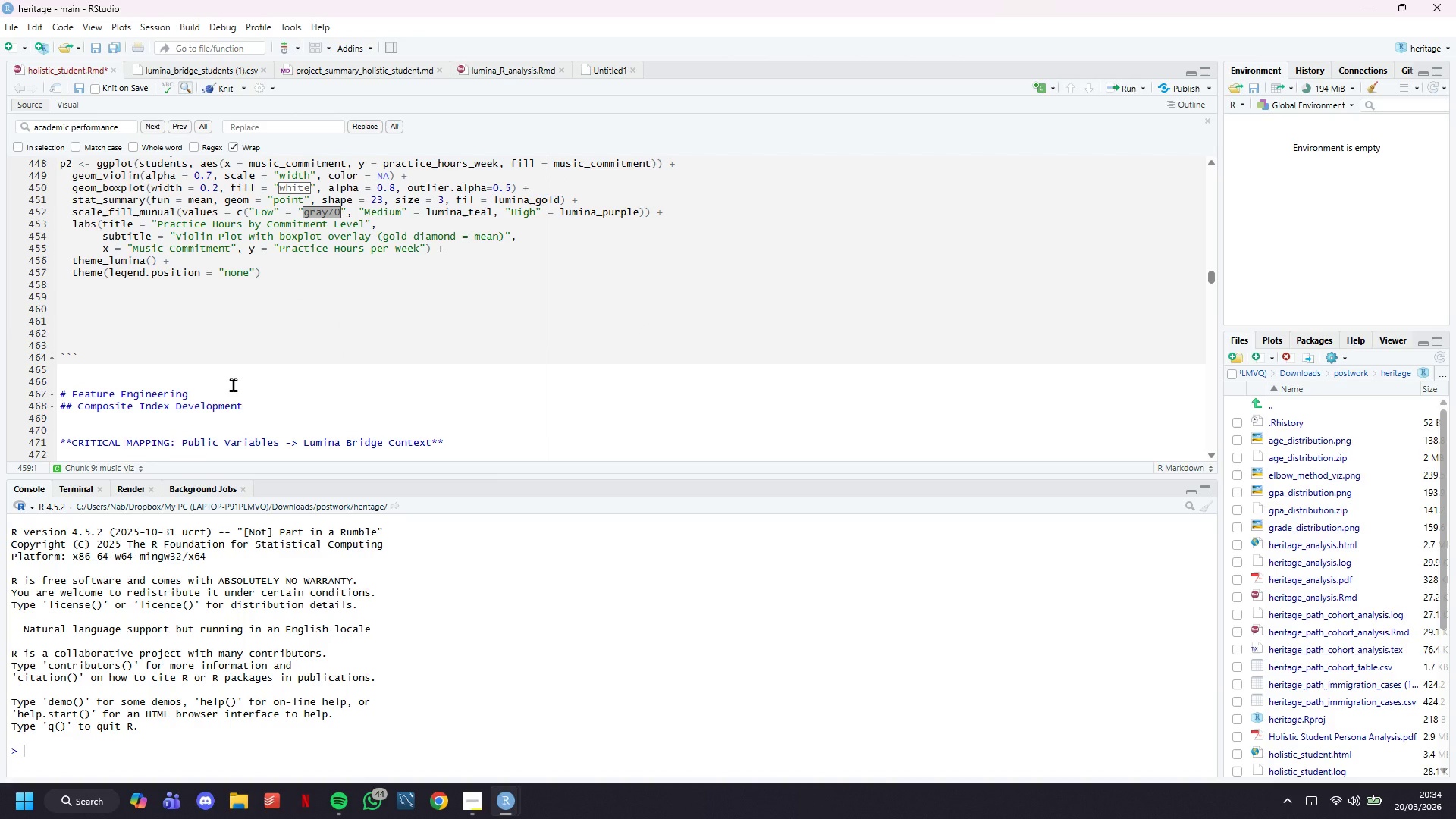 
type(p1 + p2)
 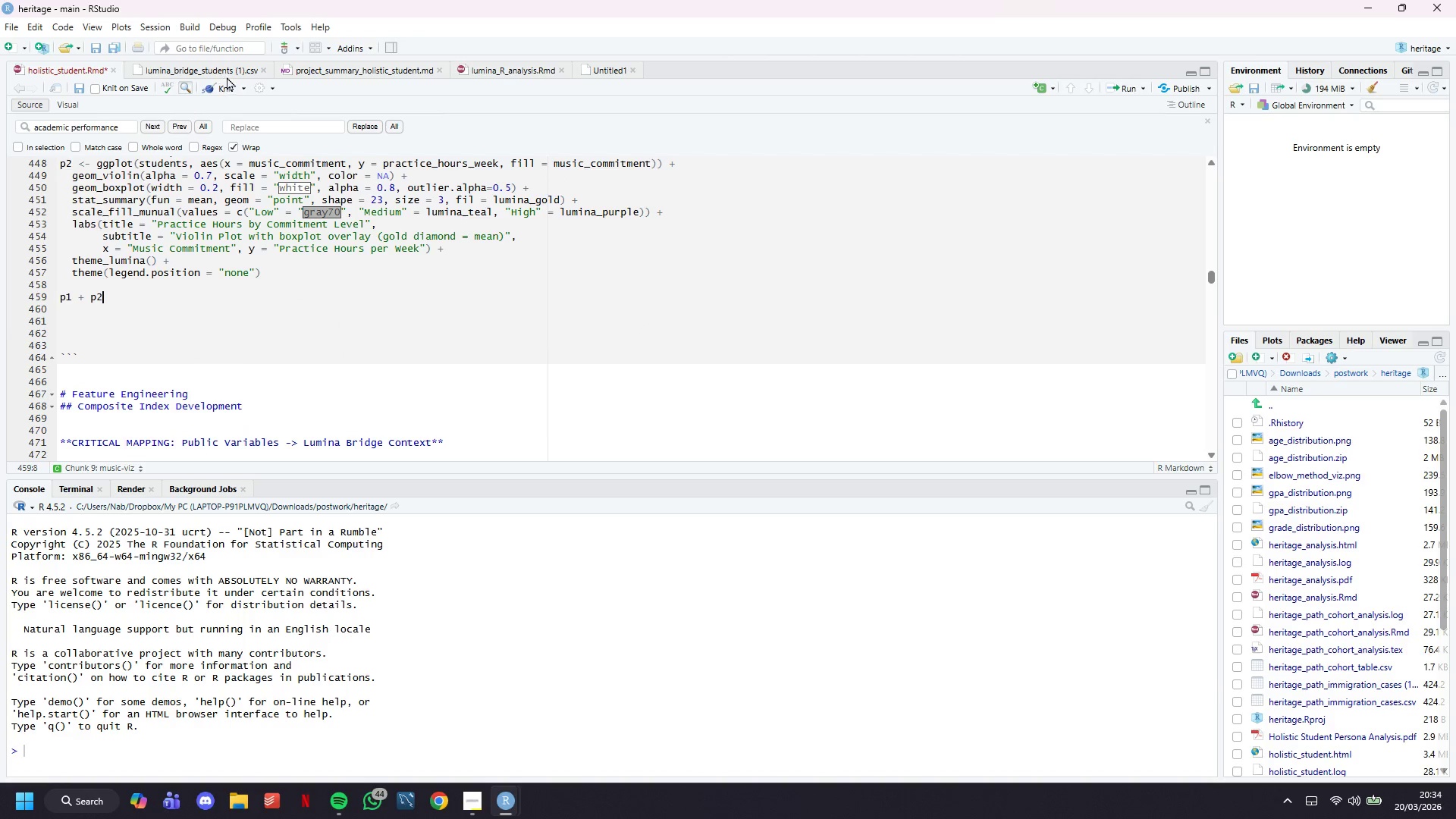 
left_click([224, 84])
 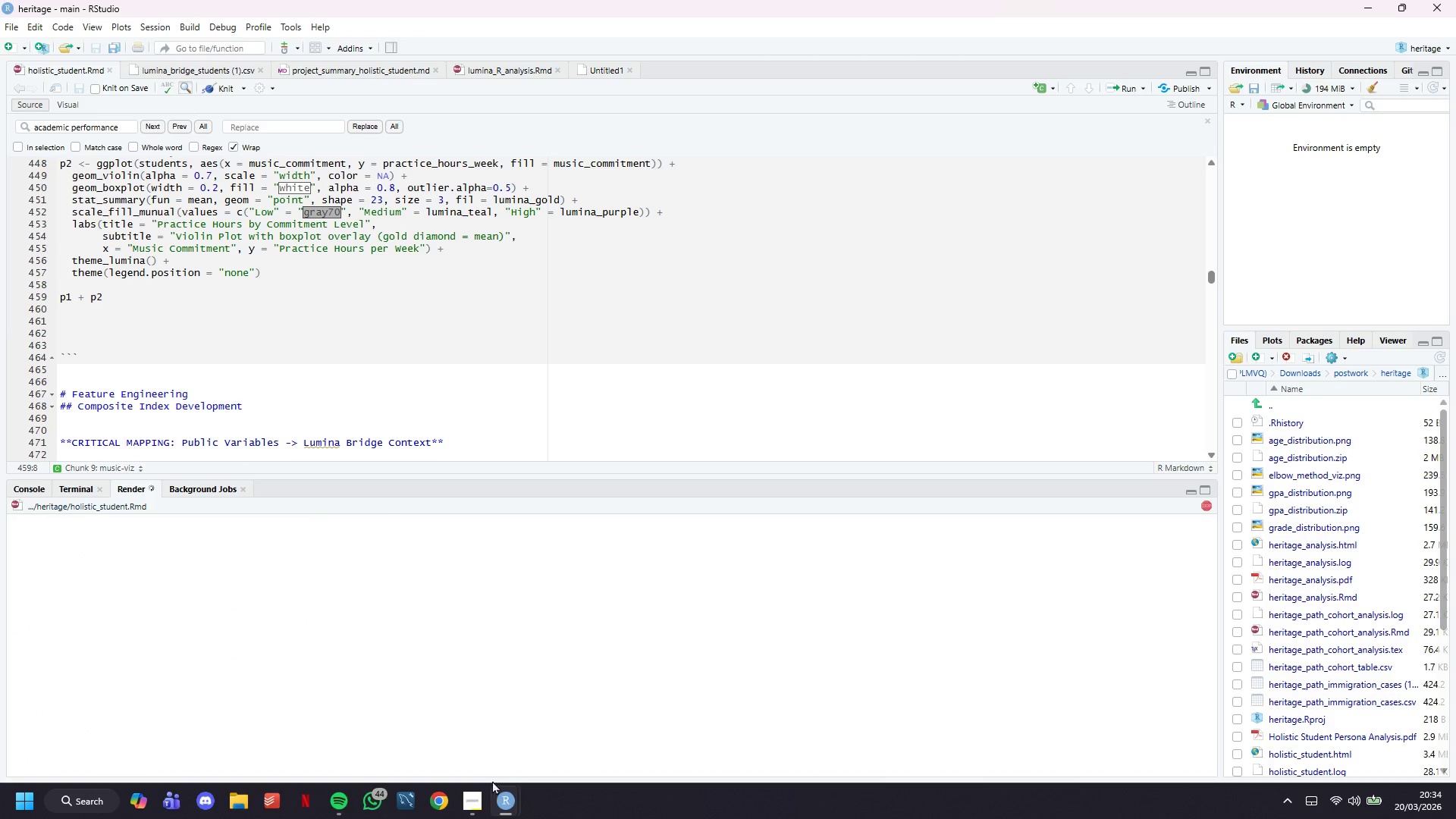 
left_click([490, 798])
 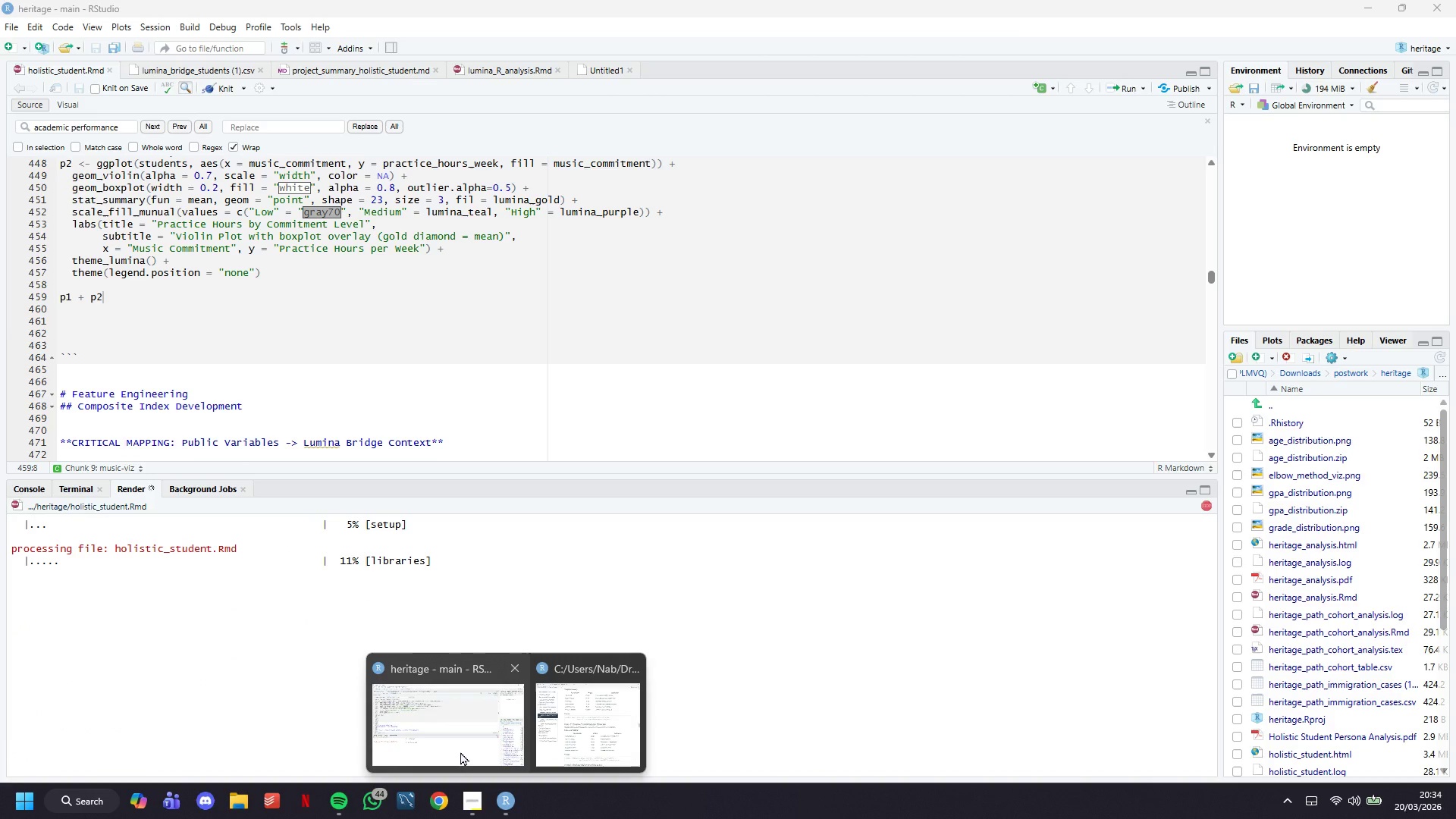 
left_click([465, 795])